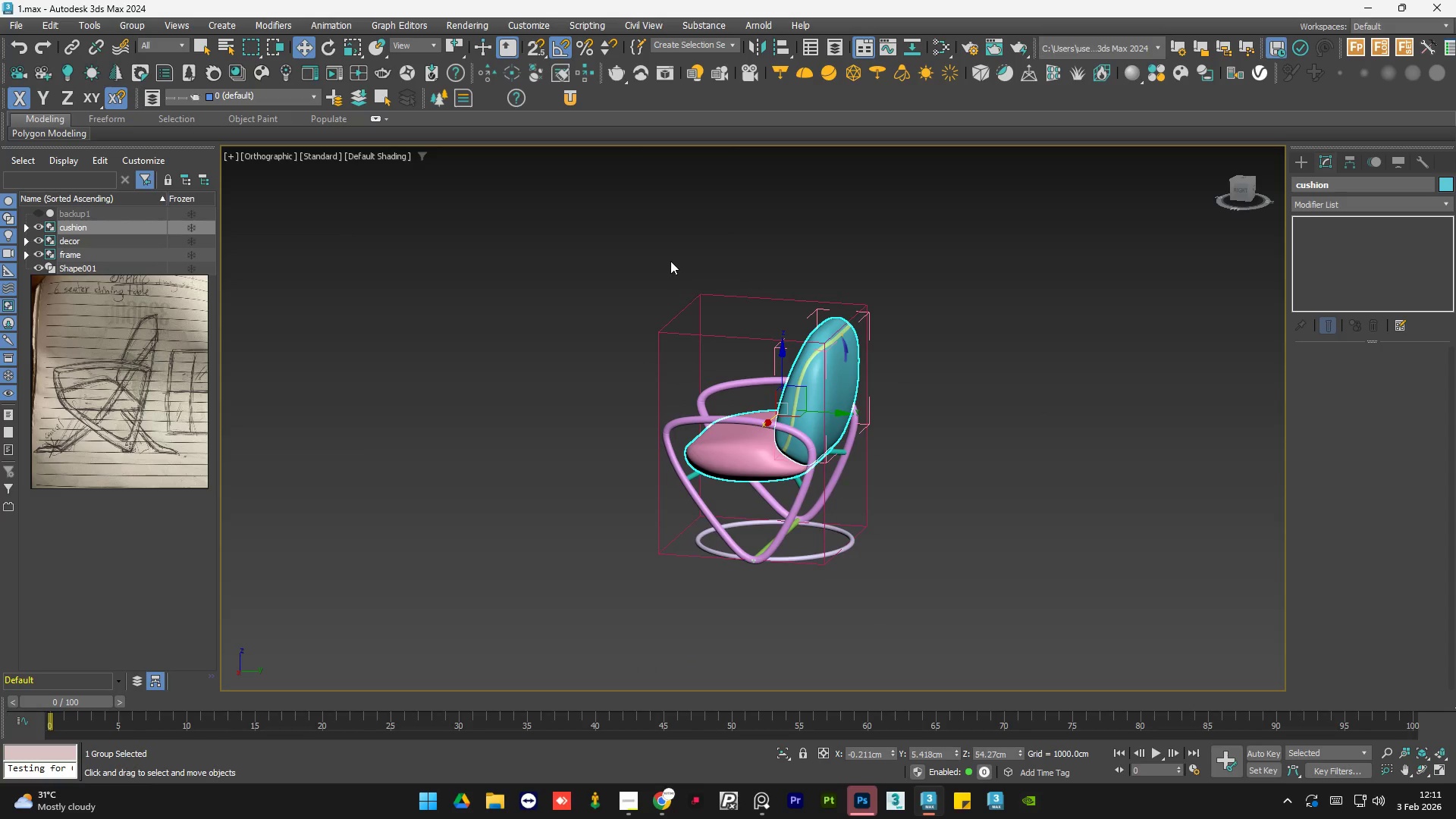 
left_click_drag(start_coordinate=[671, 259], to_coordinate=[711, 307])
 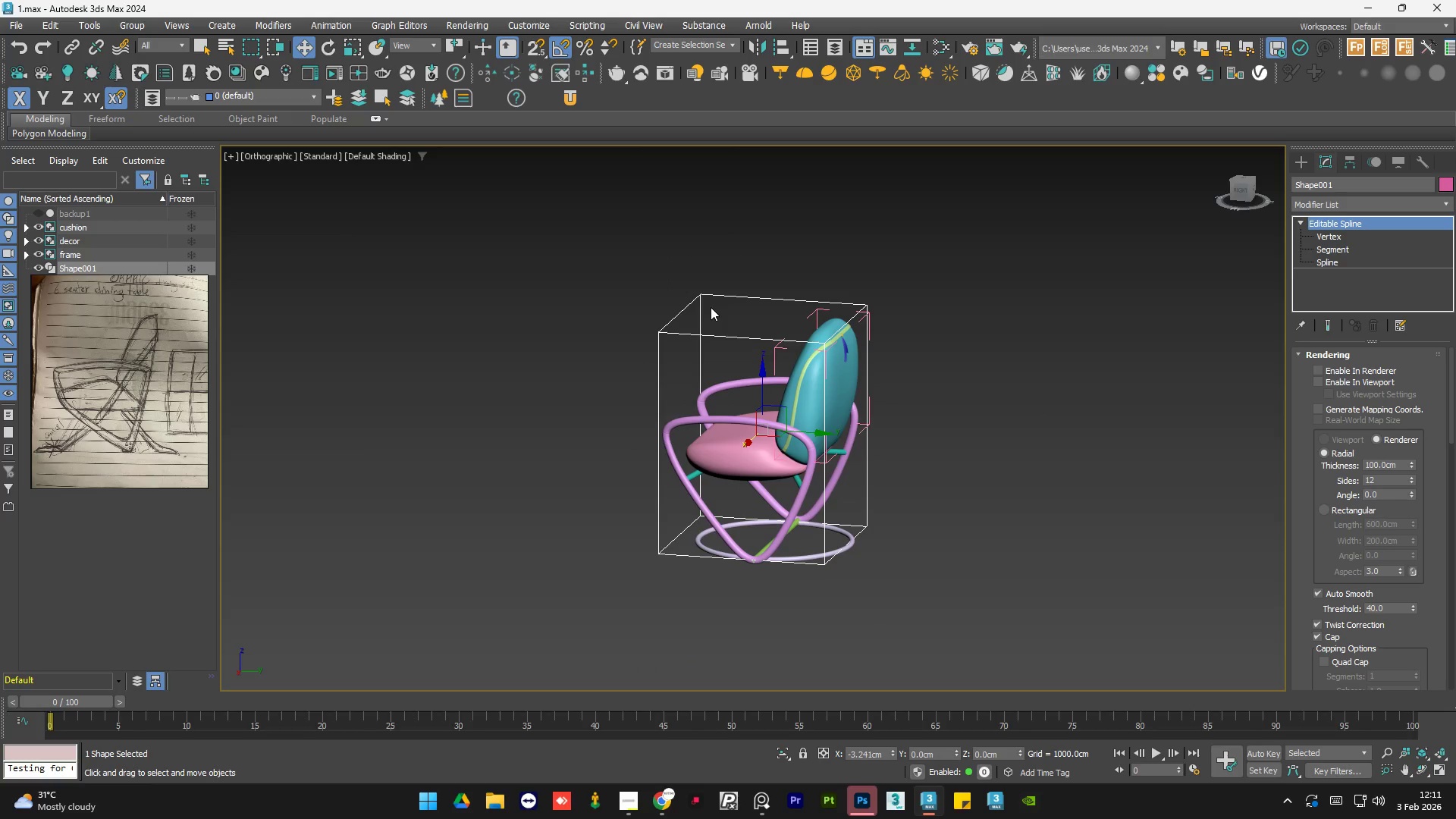 
key(Delete)
 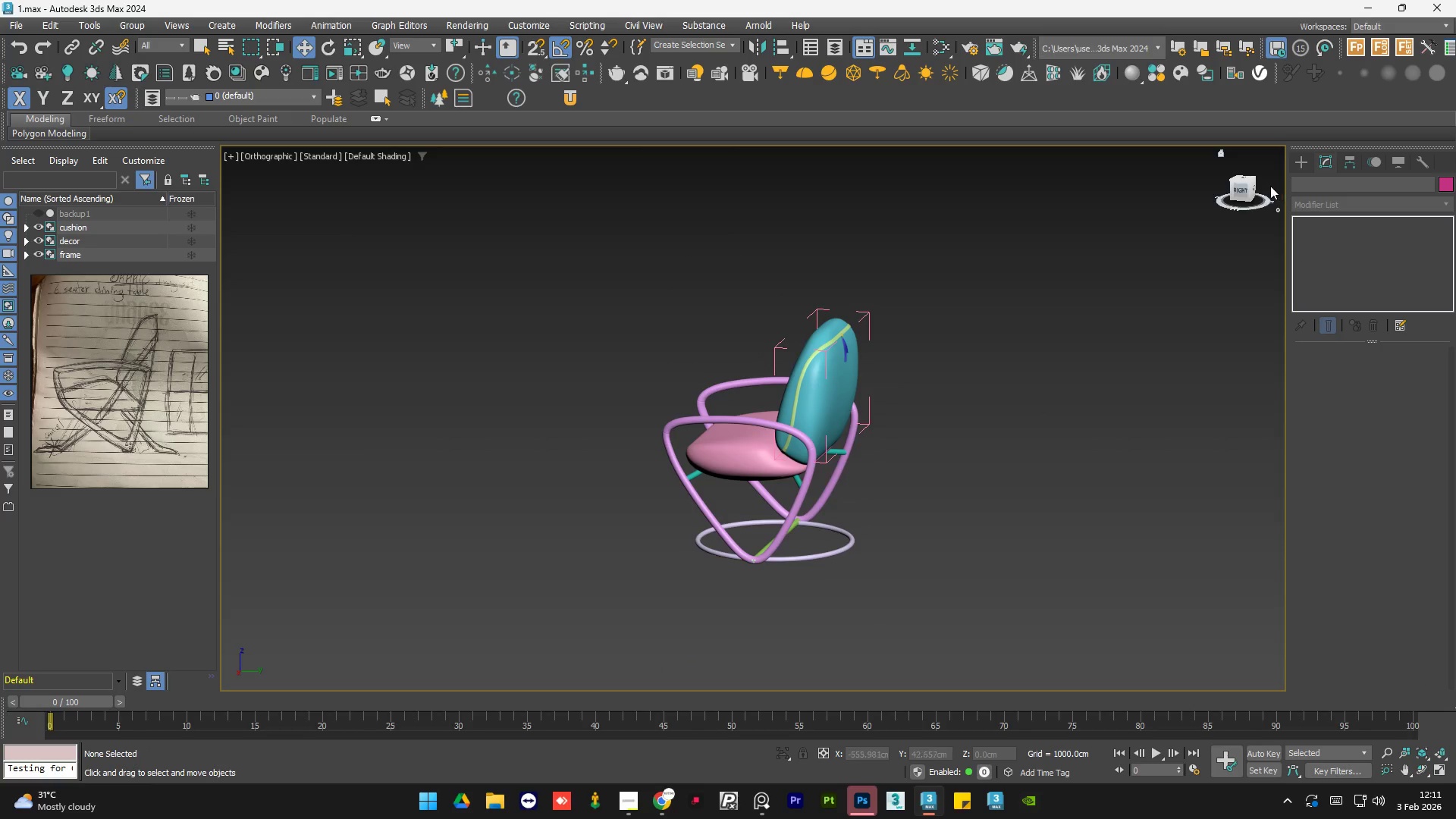 
left_click([1239, 189])
 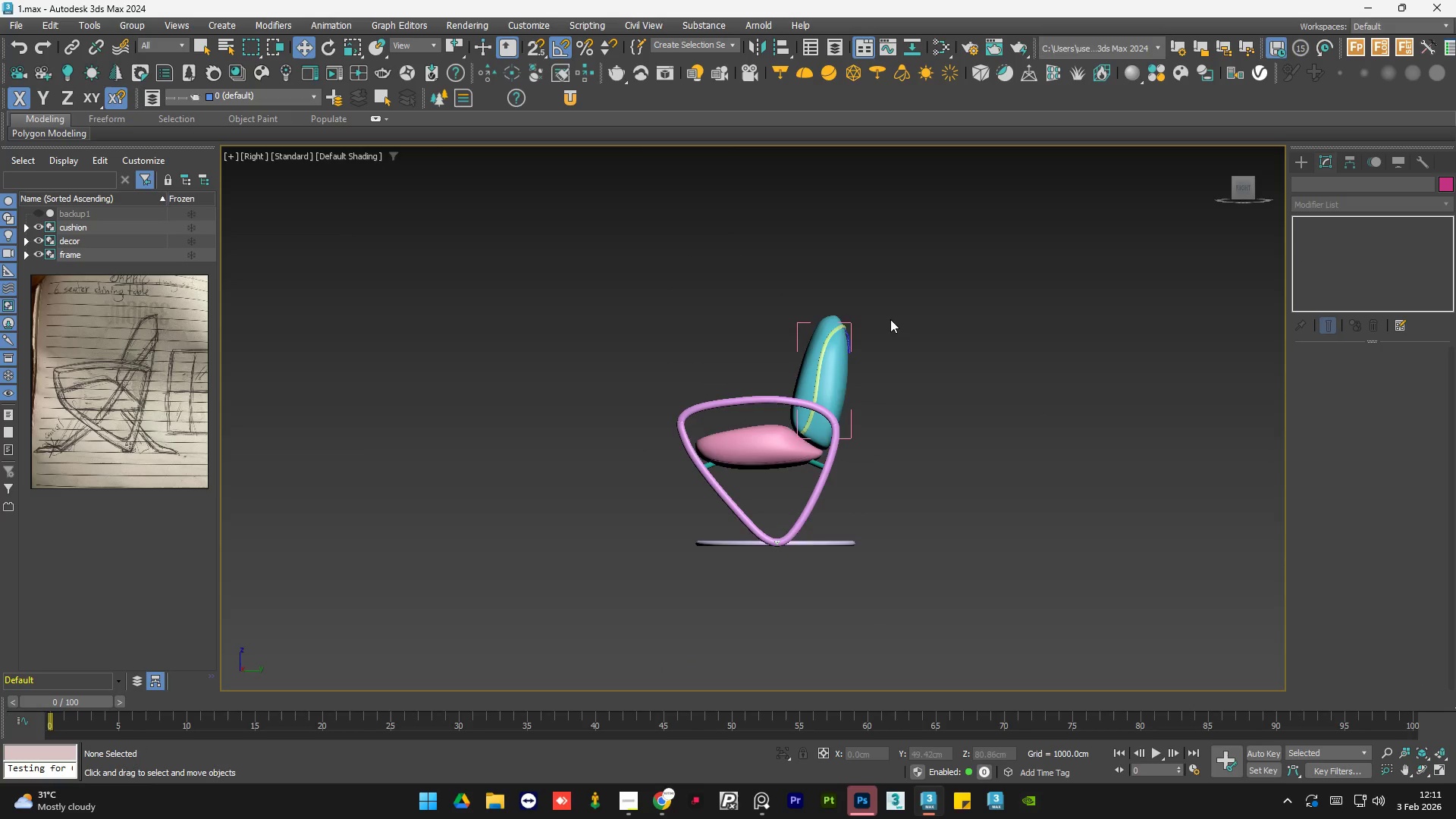 
scroll: coordinate [826, 346], scroll_direction: up, amount: 5.0
 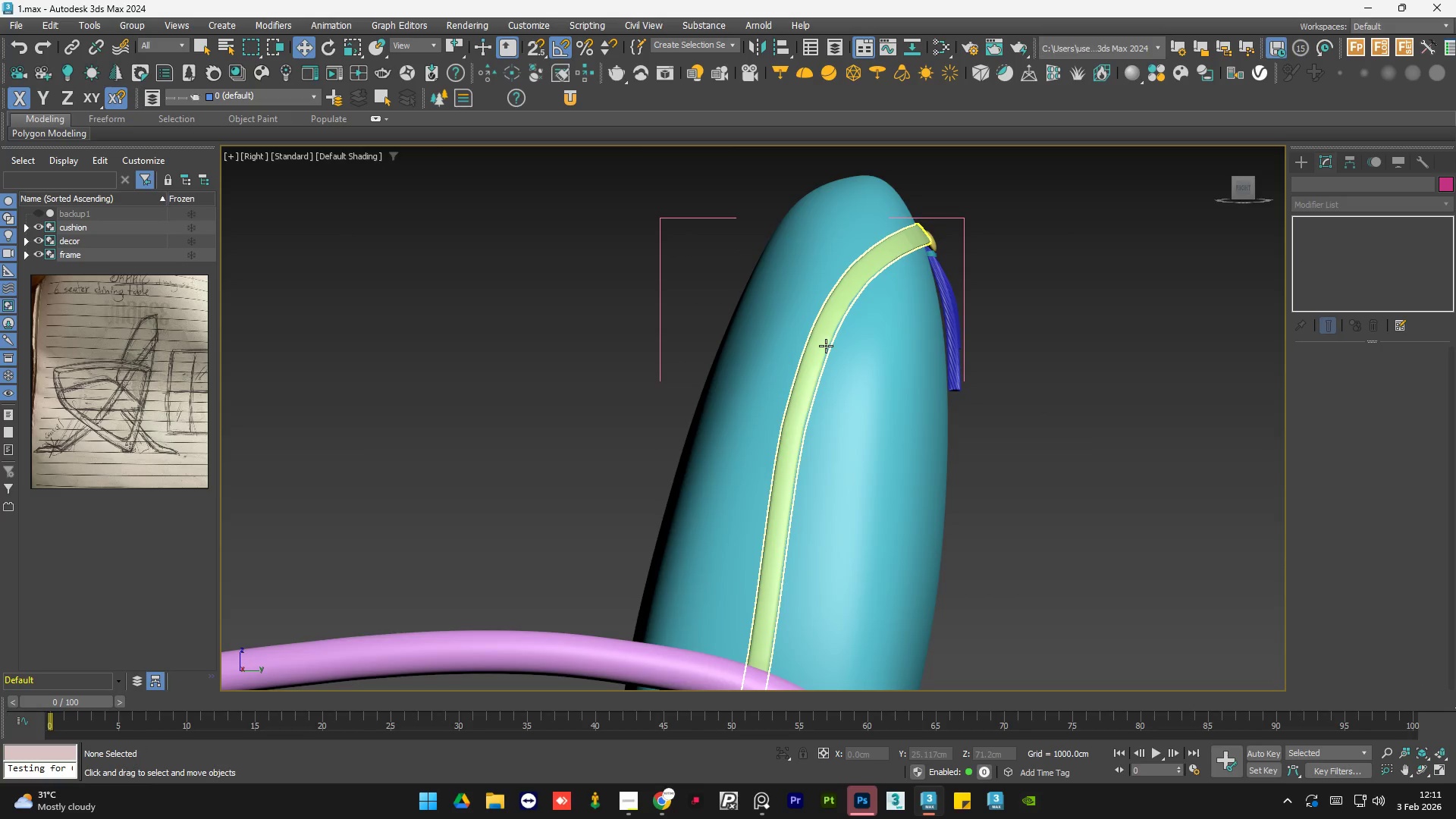 
left_click([826, 346])
 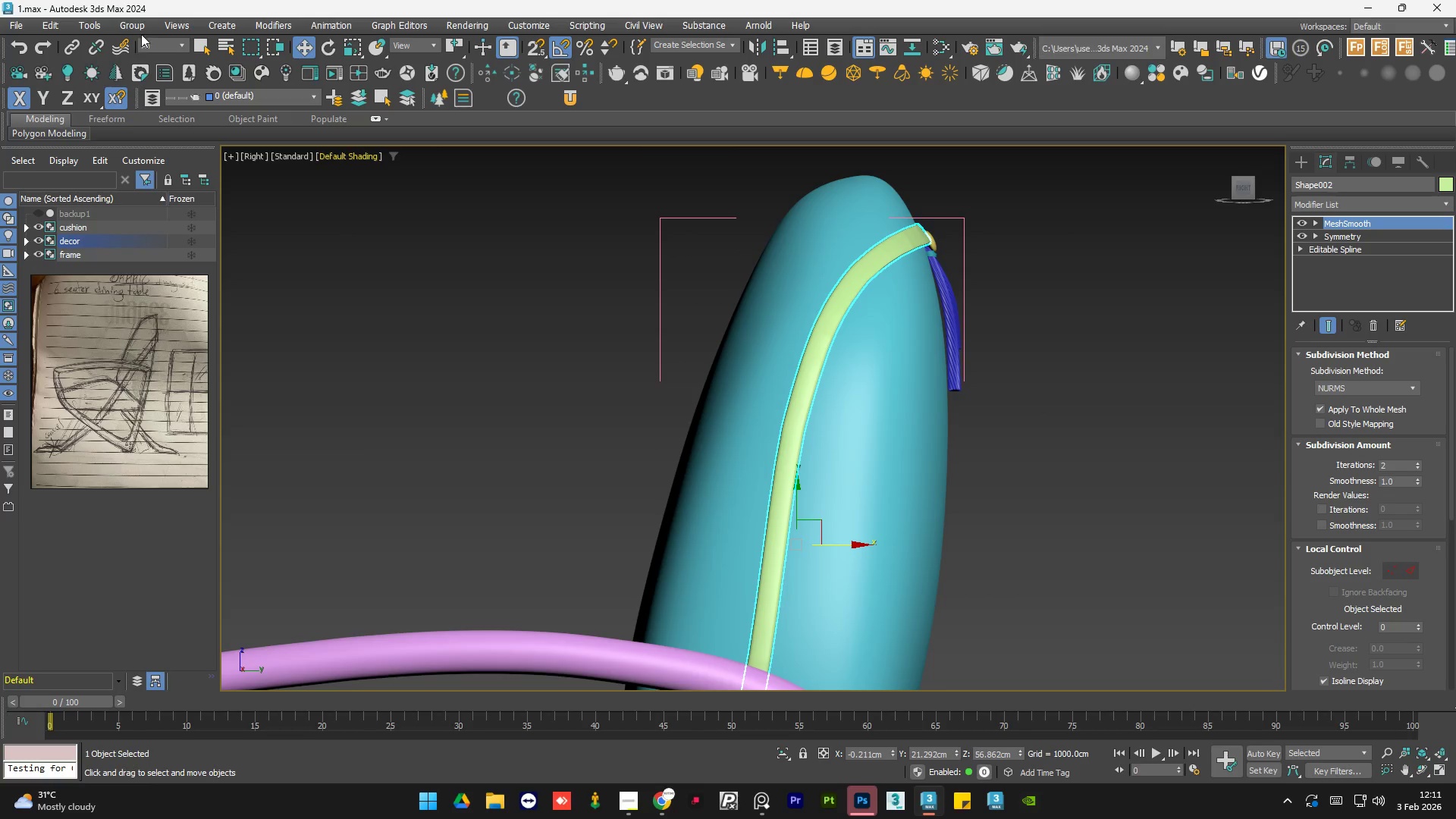 
left_click([140, 21])
 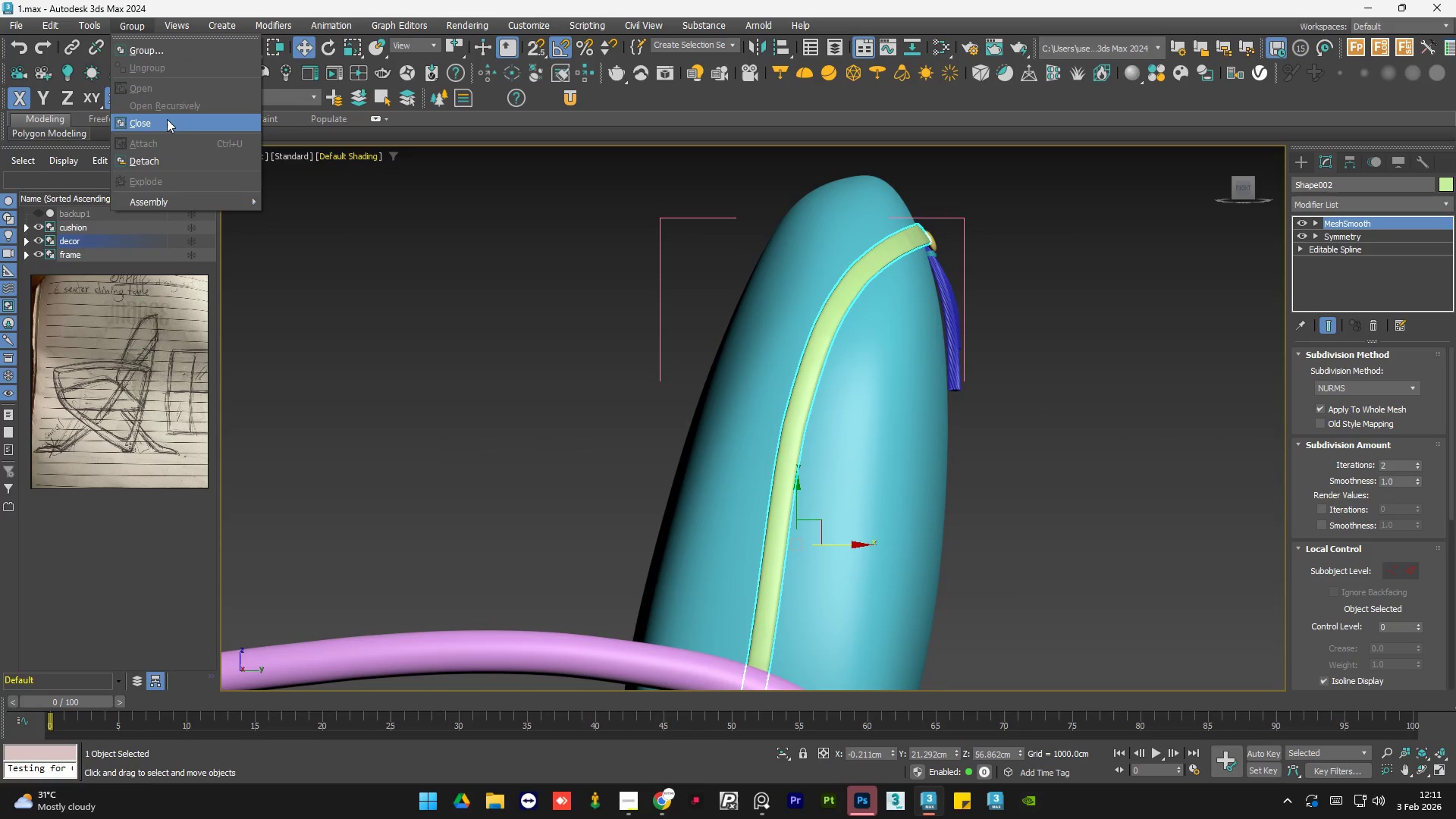 
left_click([168, 123])
 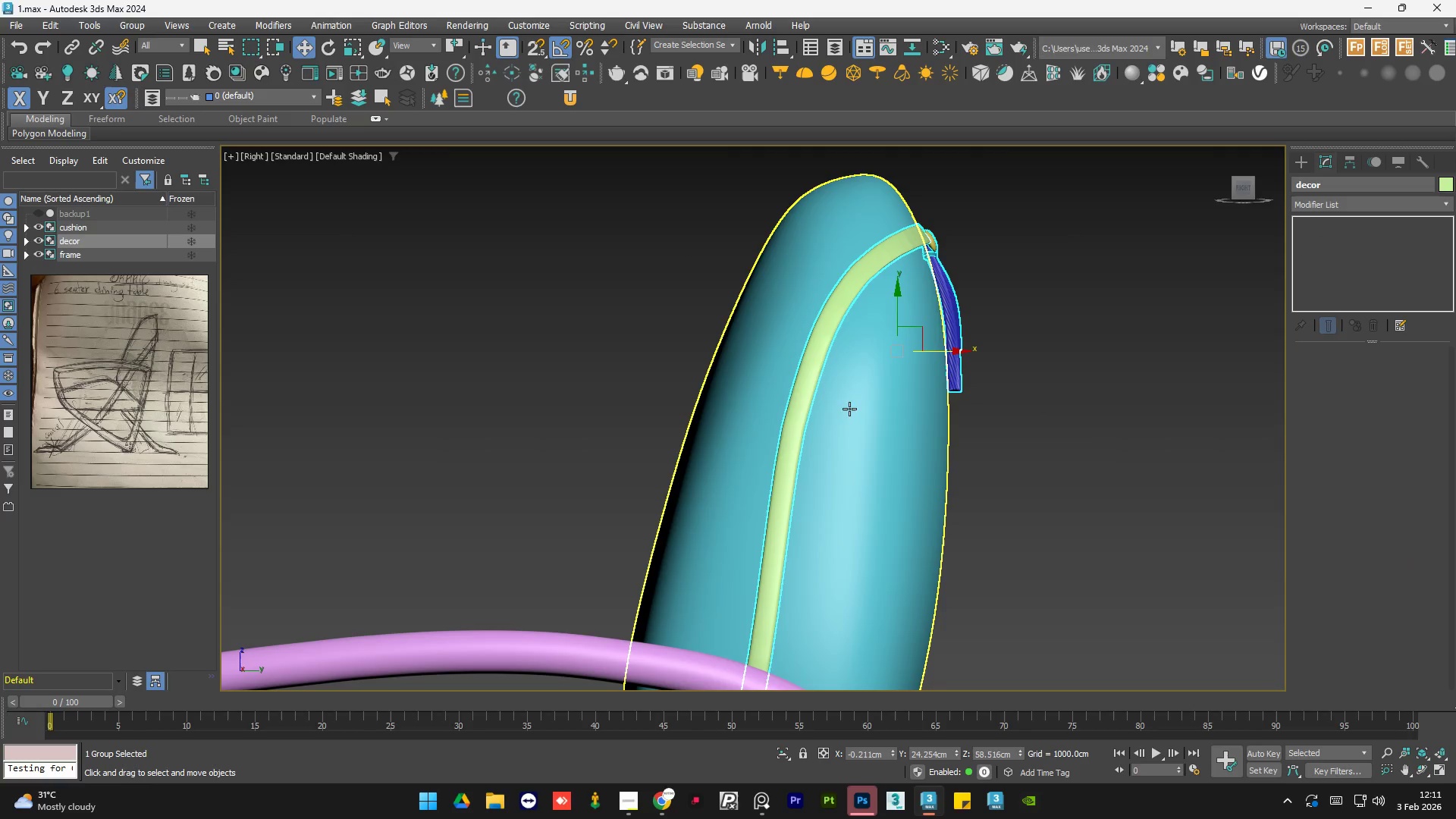 
left_click([874, 428])
 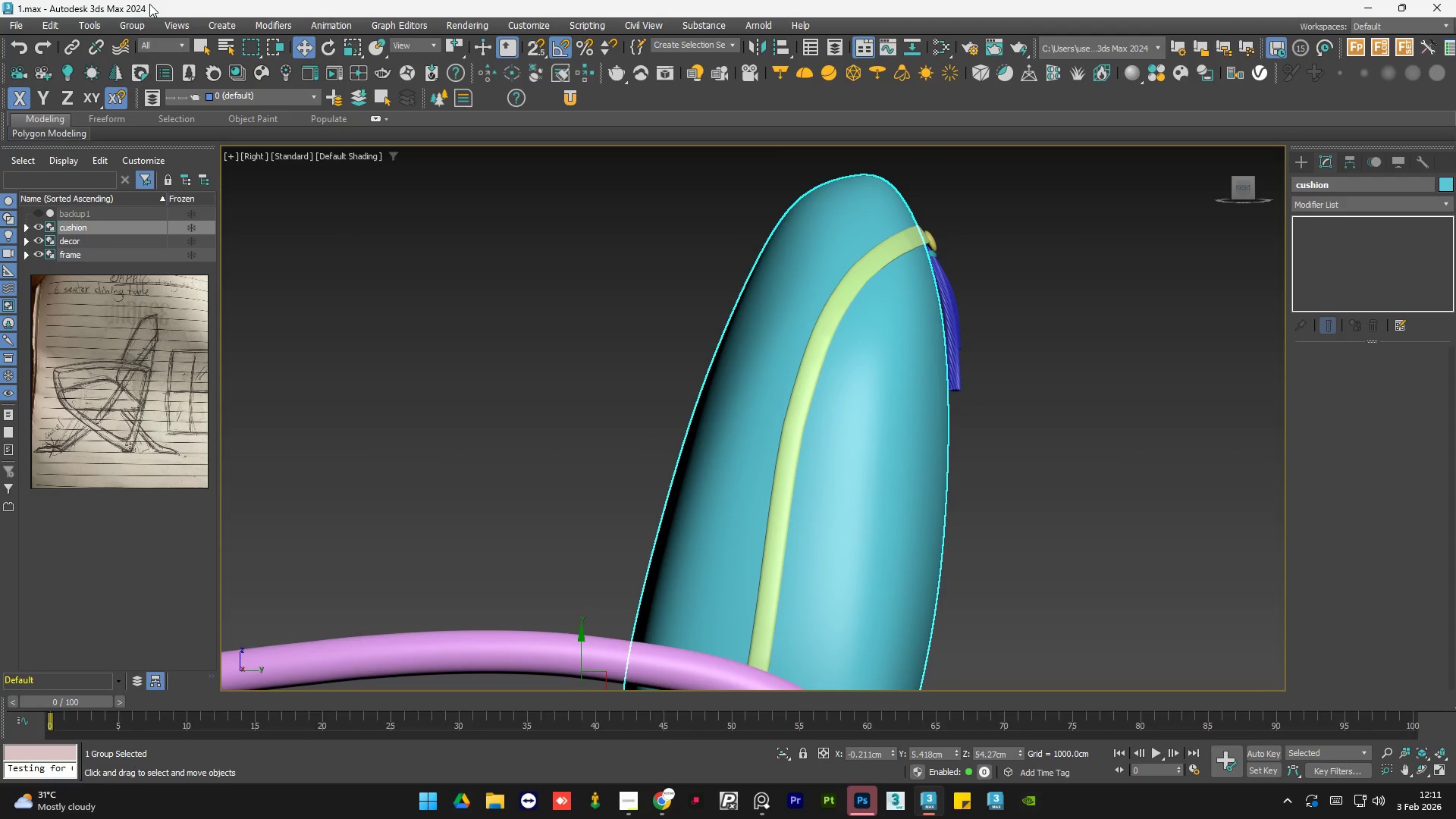 
left_click([133, 22])
 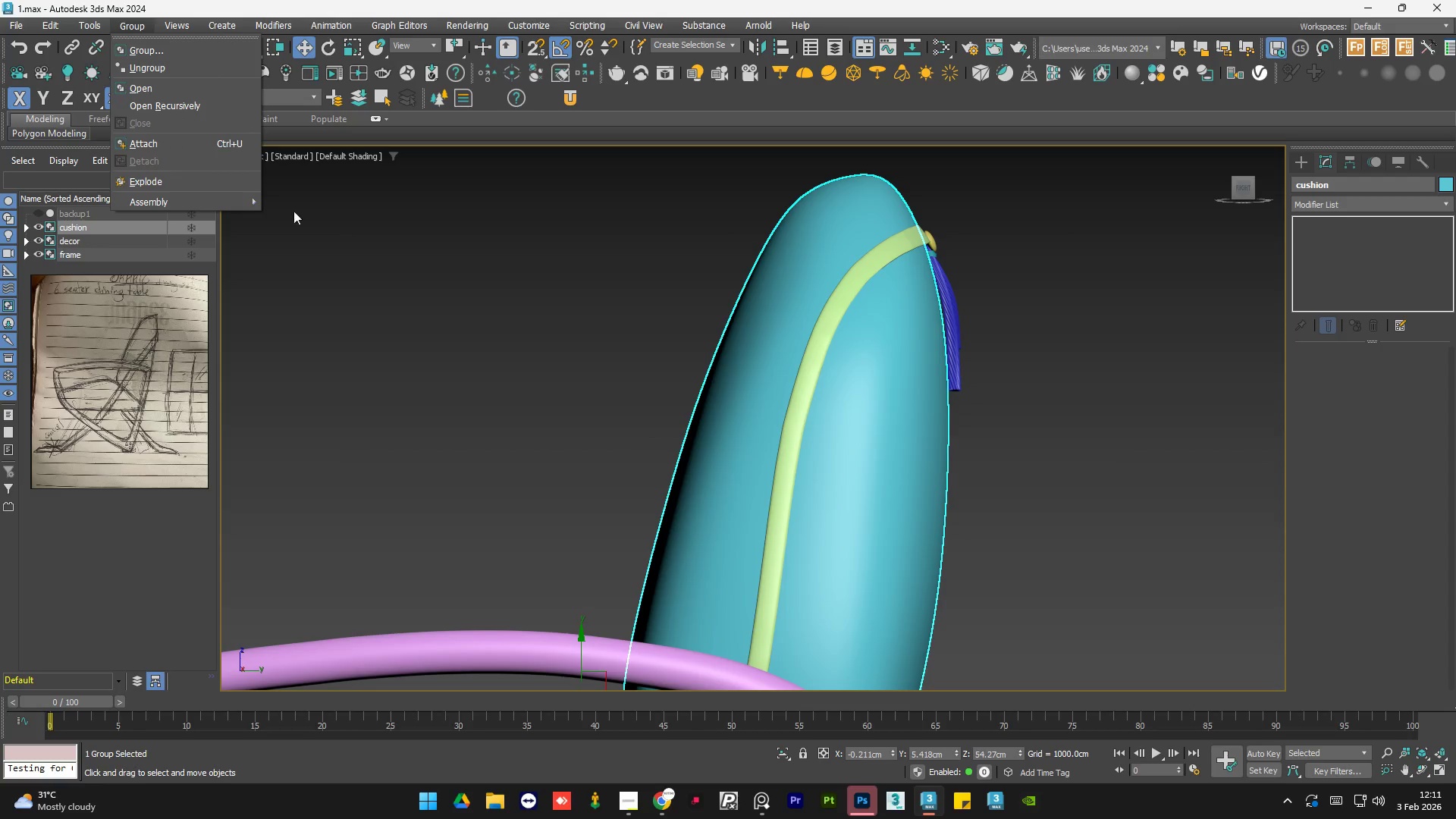 
left_click([422, 287])
 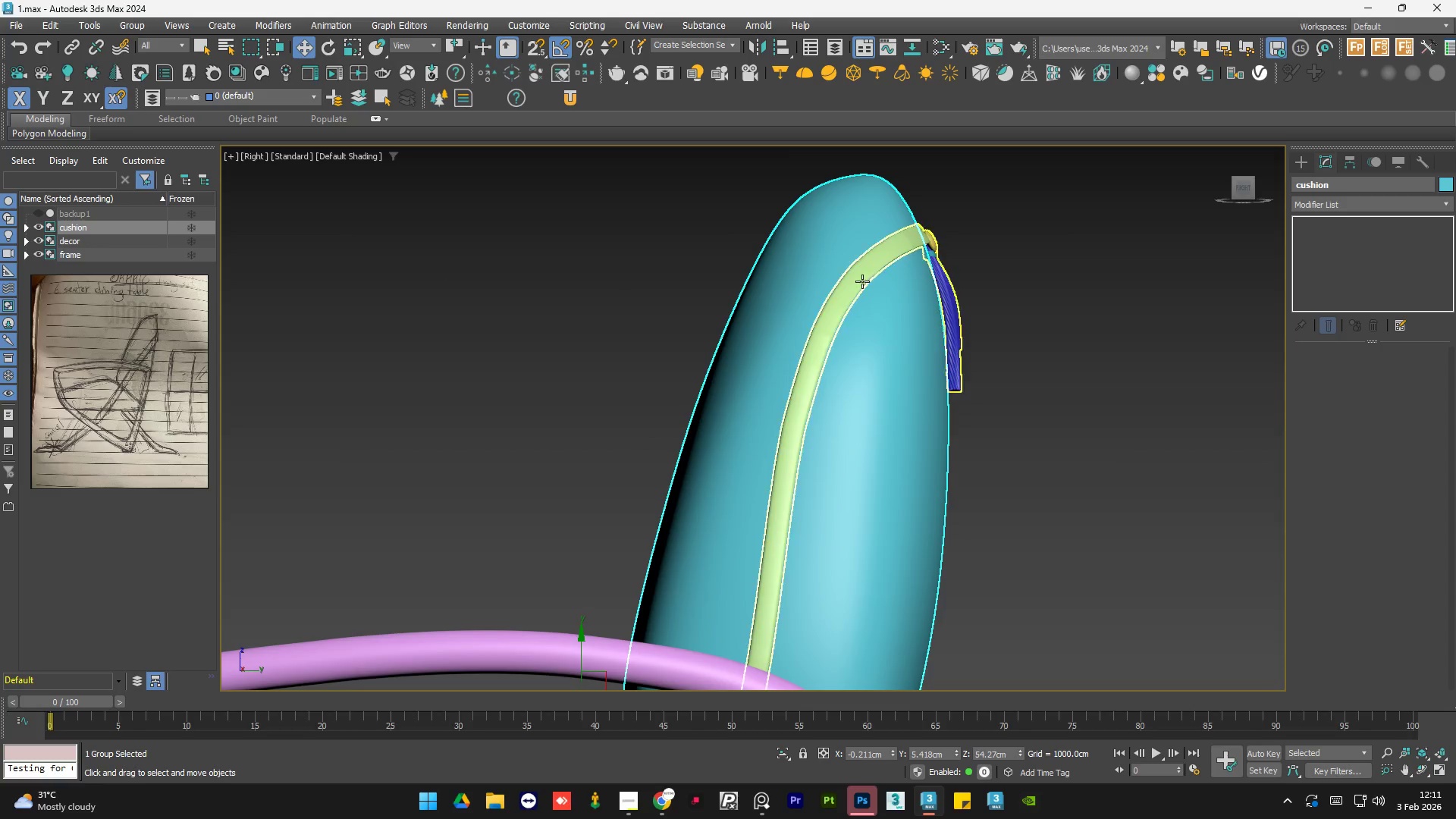 
scroll: coordinate [864, 281], scroll_direction: down, amount: 2.0
 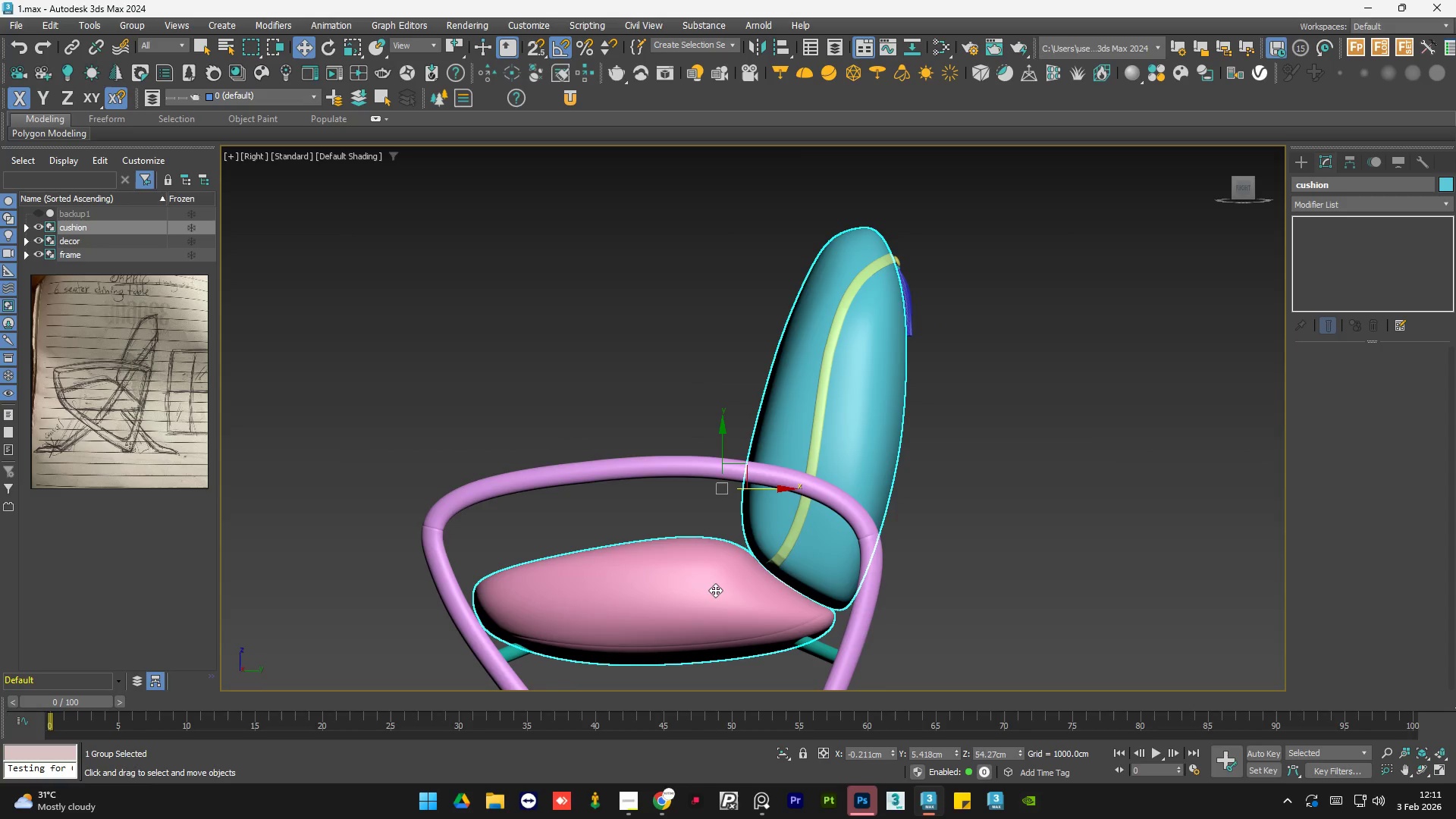 
left_click([715, 590])
 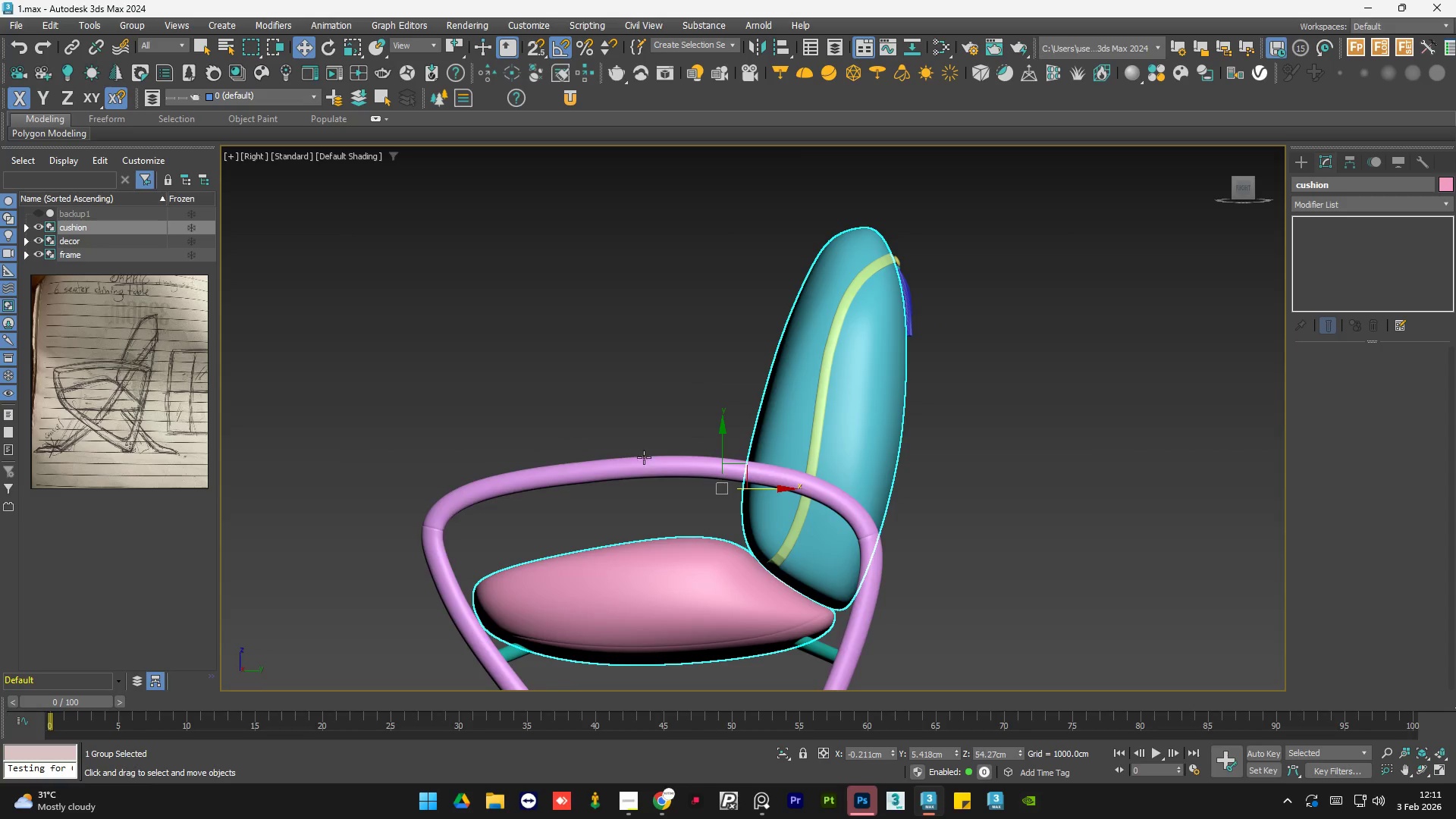 
left_click([644, 467])
 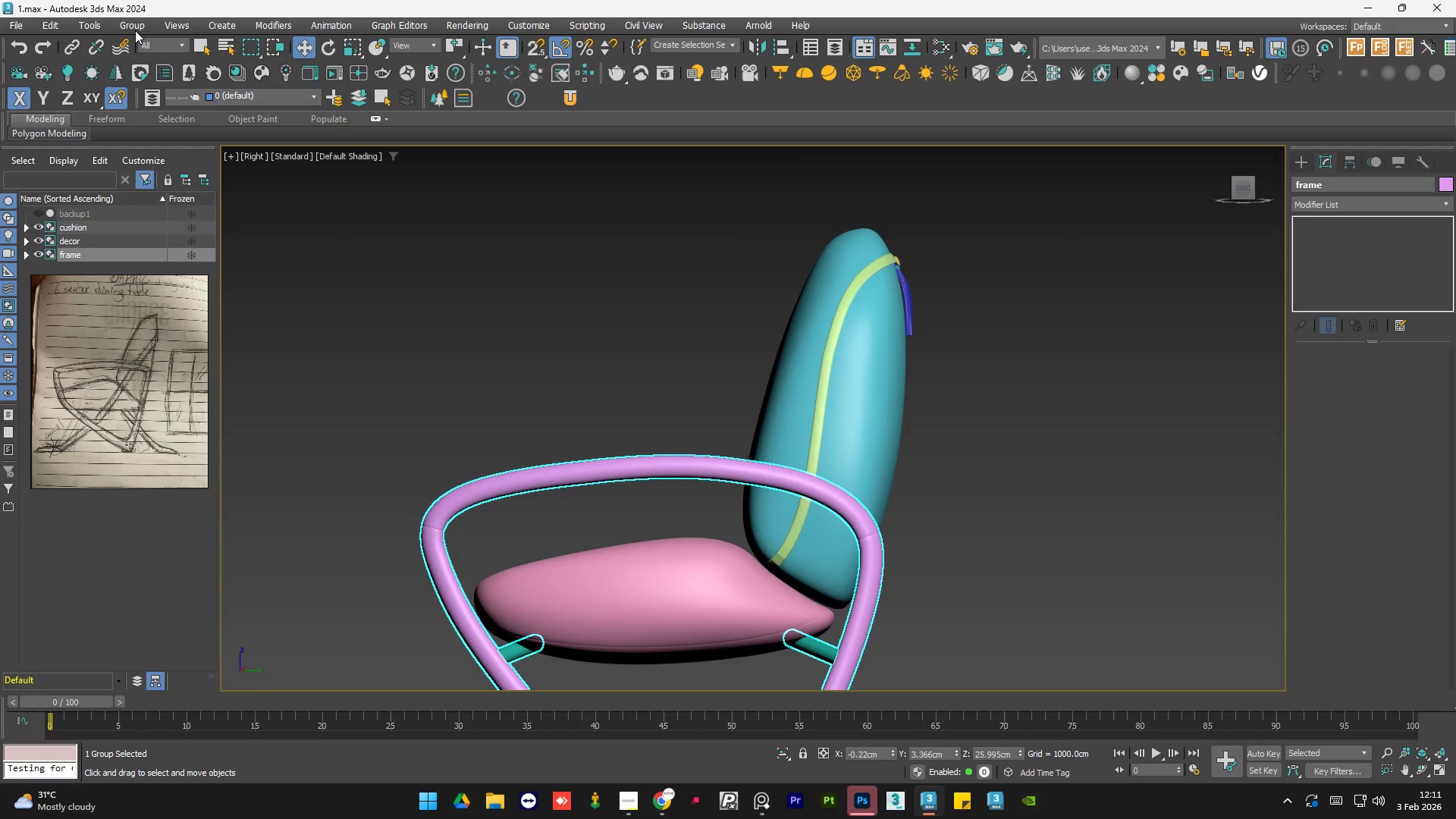 
left_click([138, 24])
 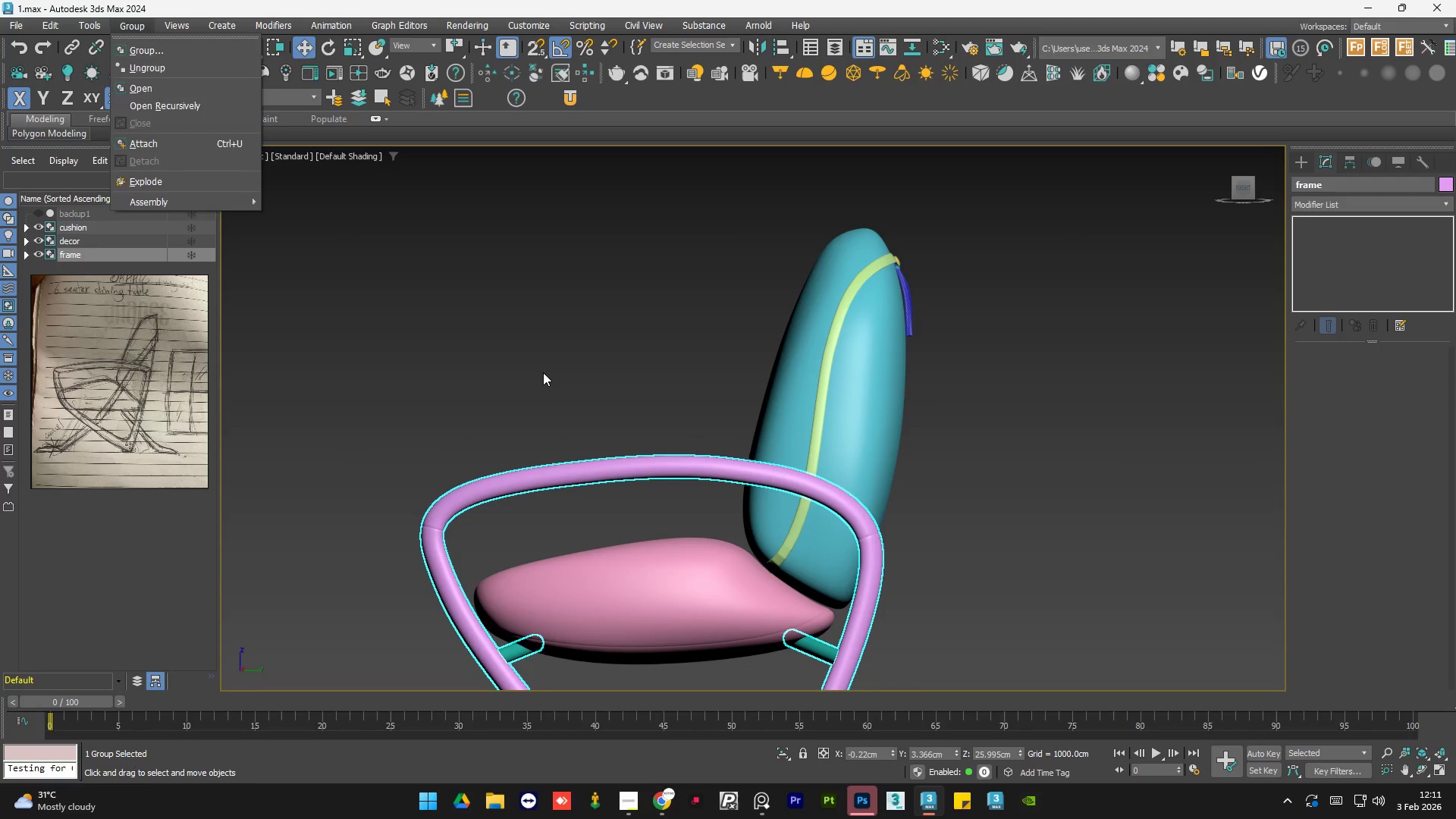 
double_click([543, 372])
 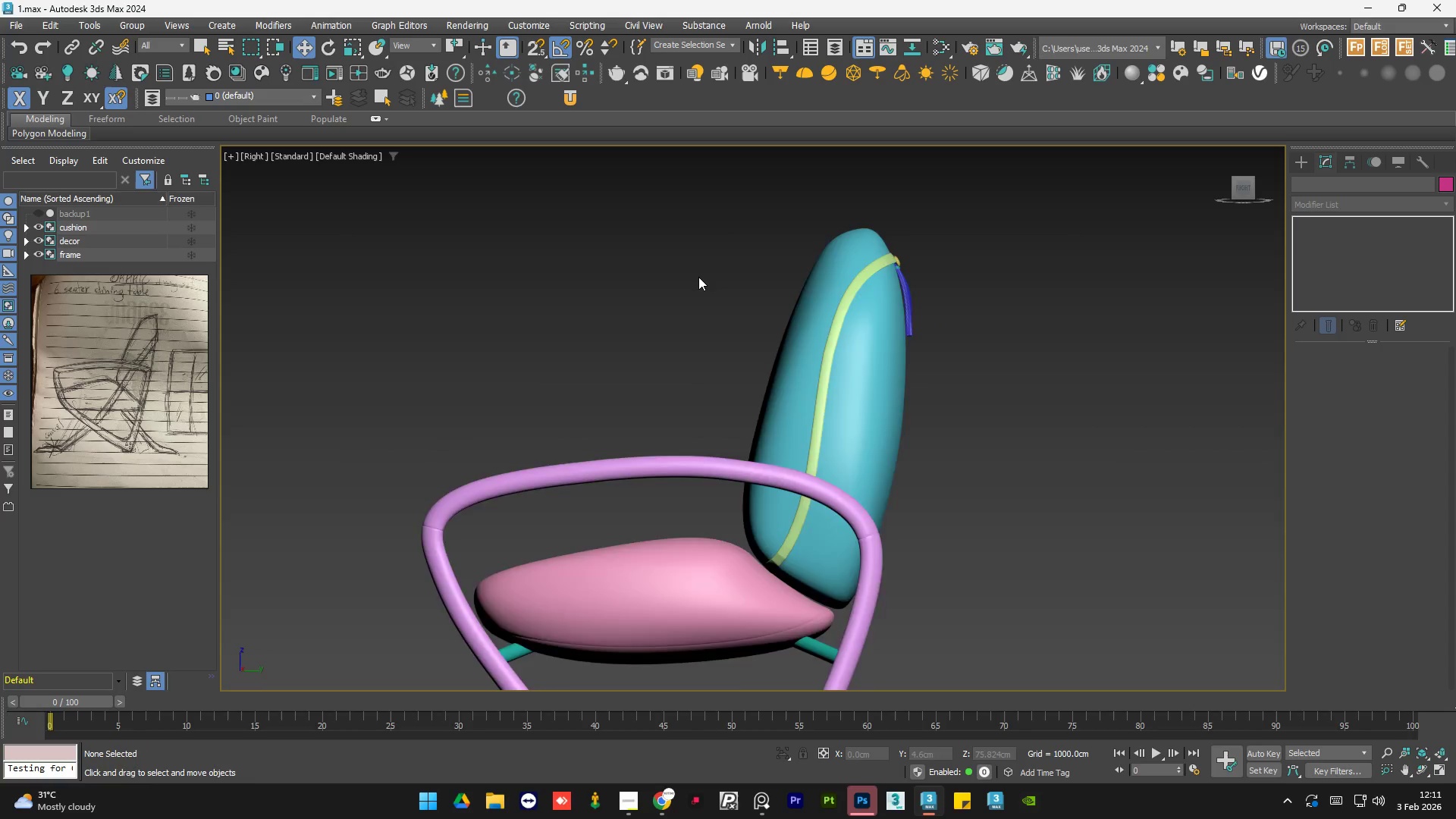 
left_click_drag(start_coordinate=[869, 224], to_coordinate=[557, 513])
 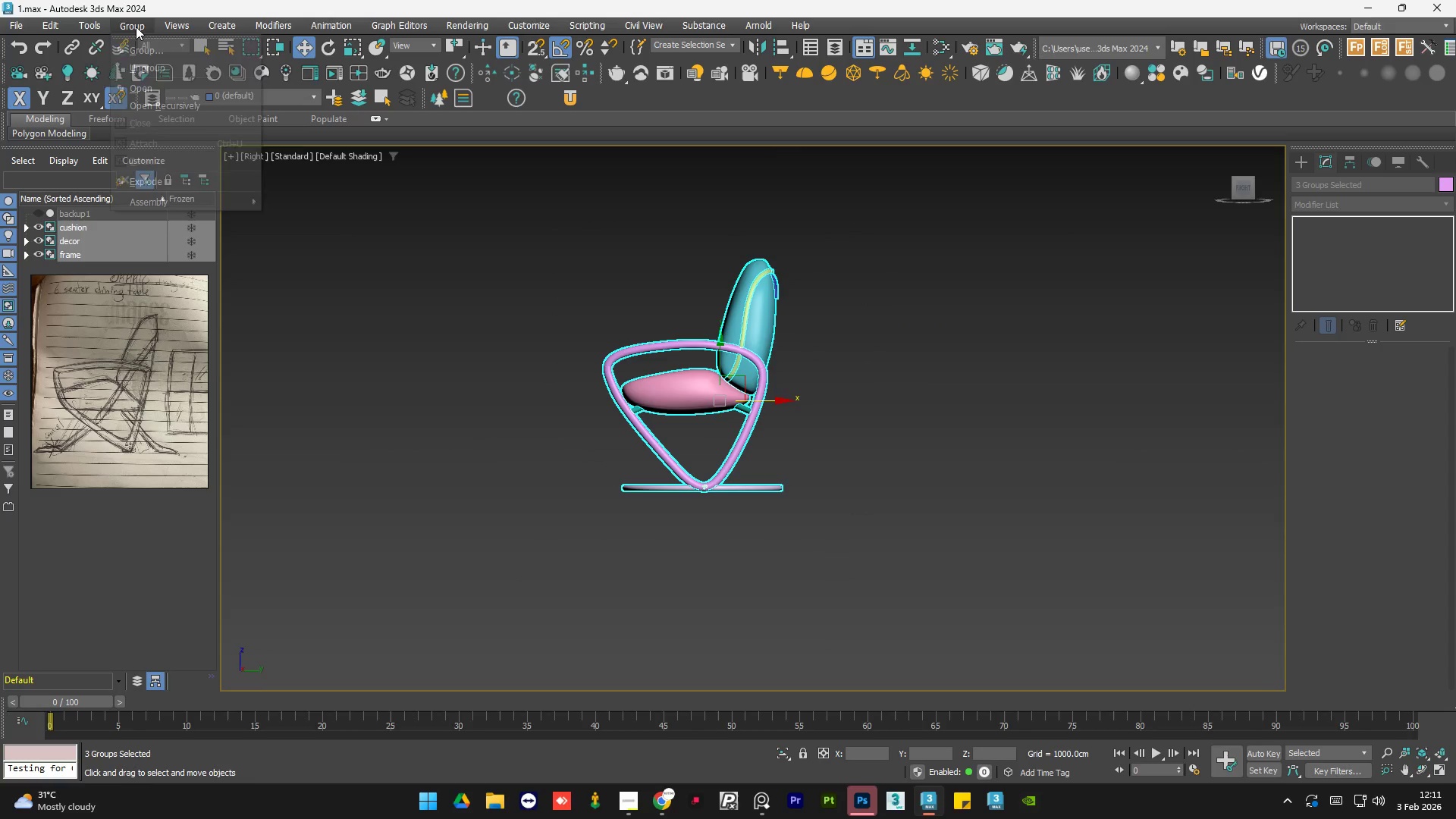 
scroll: coordinate [704, 277], scroll_direction: down, amount: 3.0
 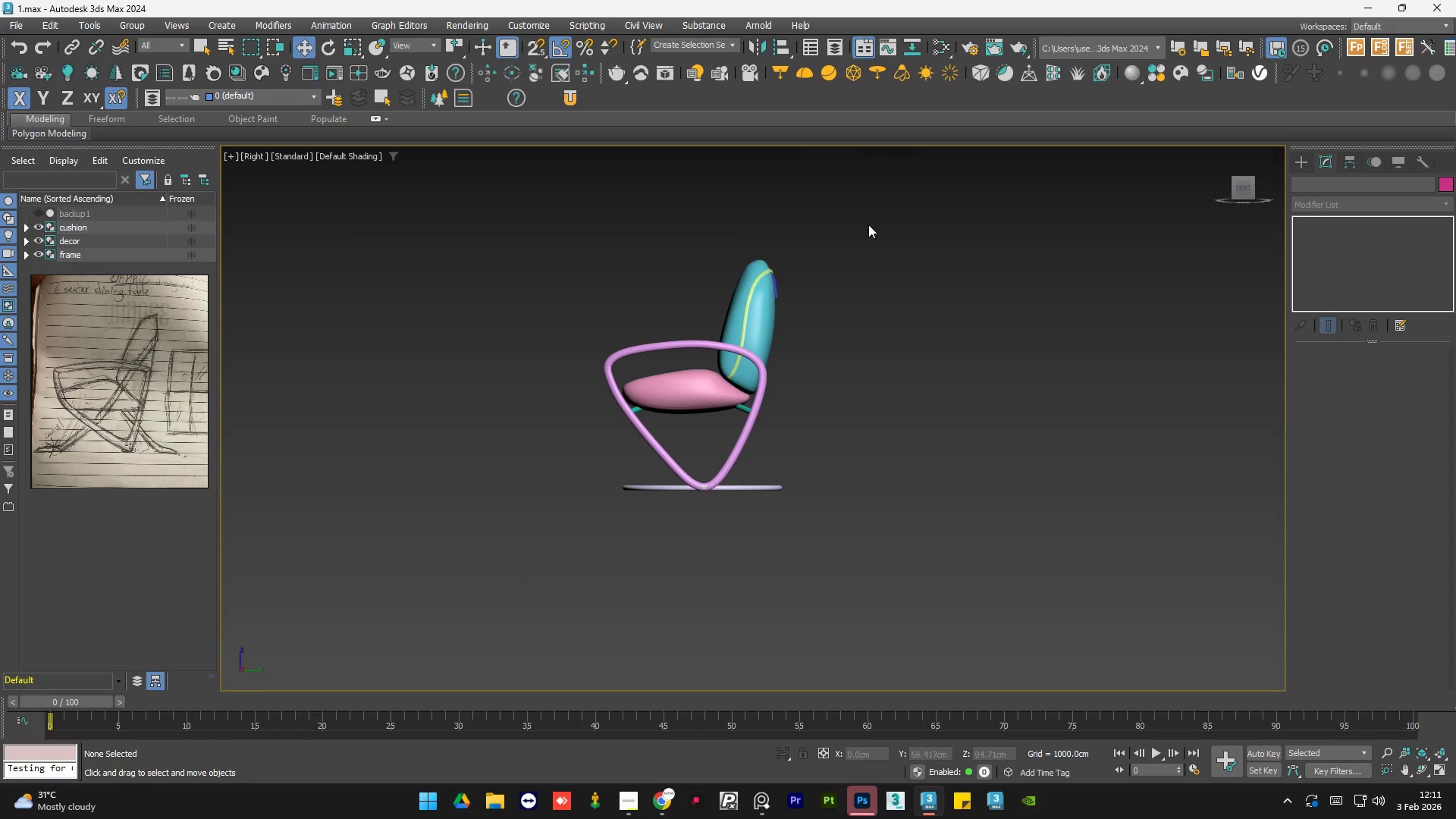 
double_click([166, 53])
 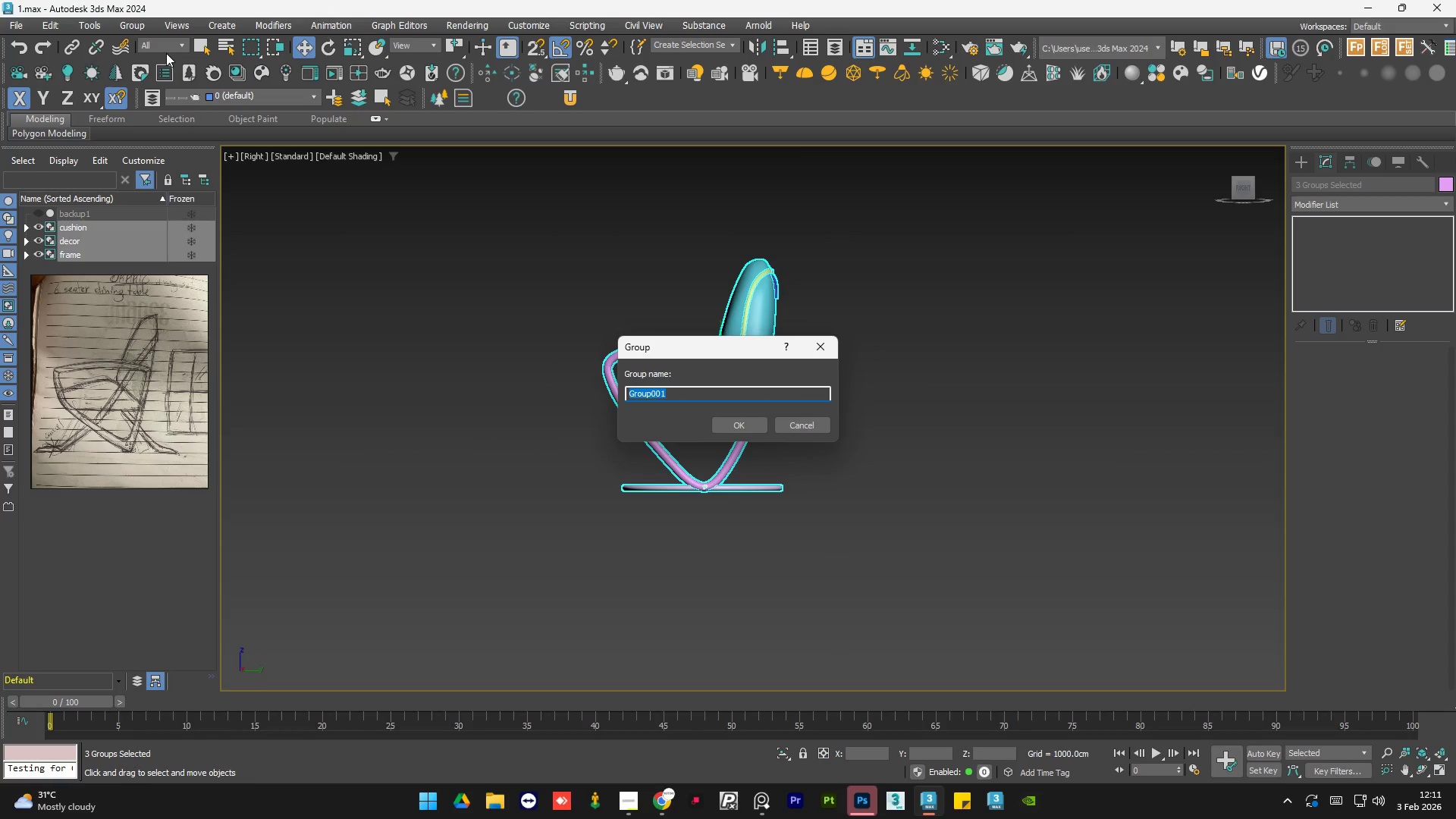 
type(chair)
 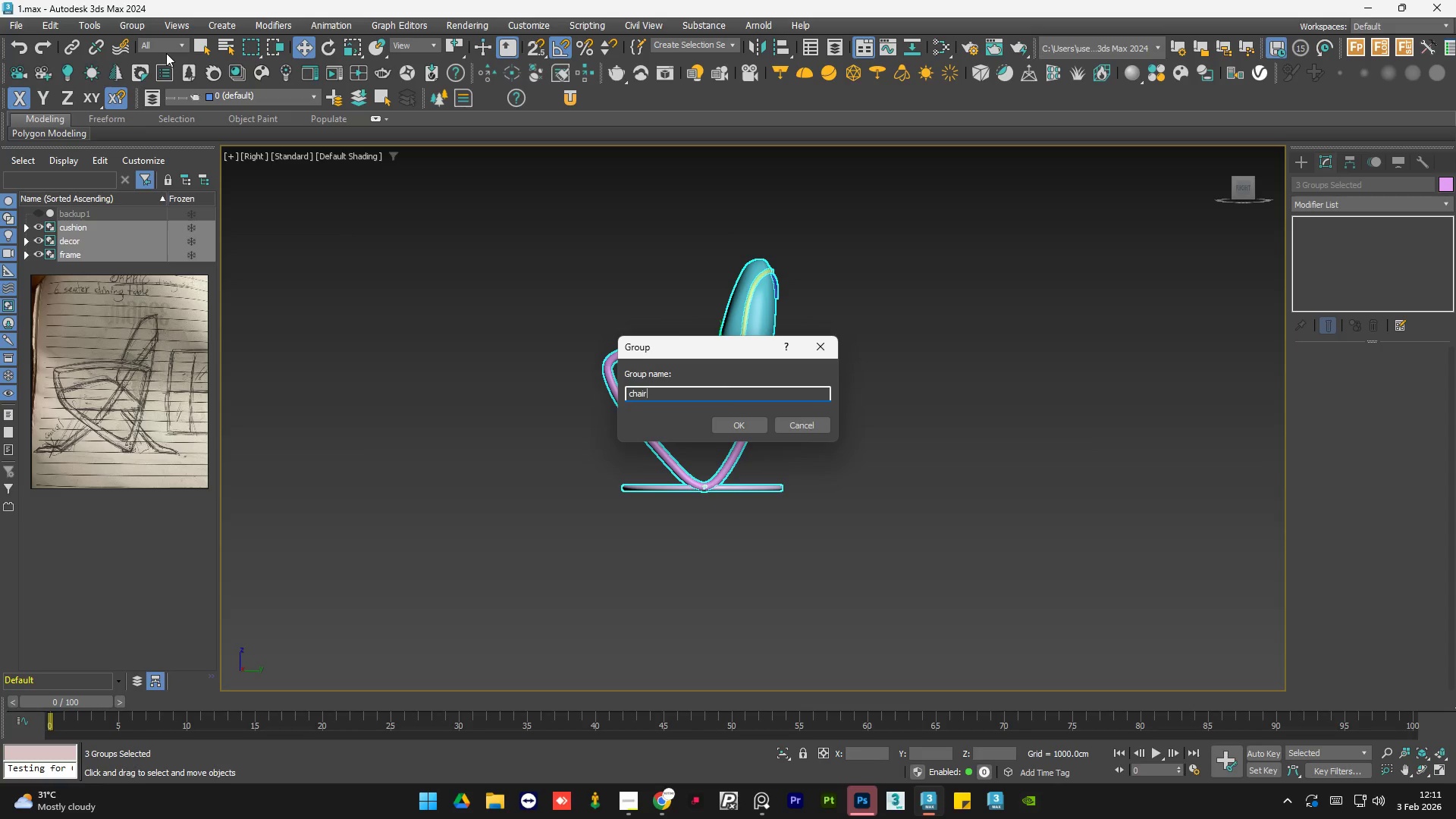 
key(Enter)
 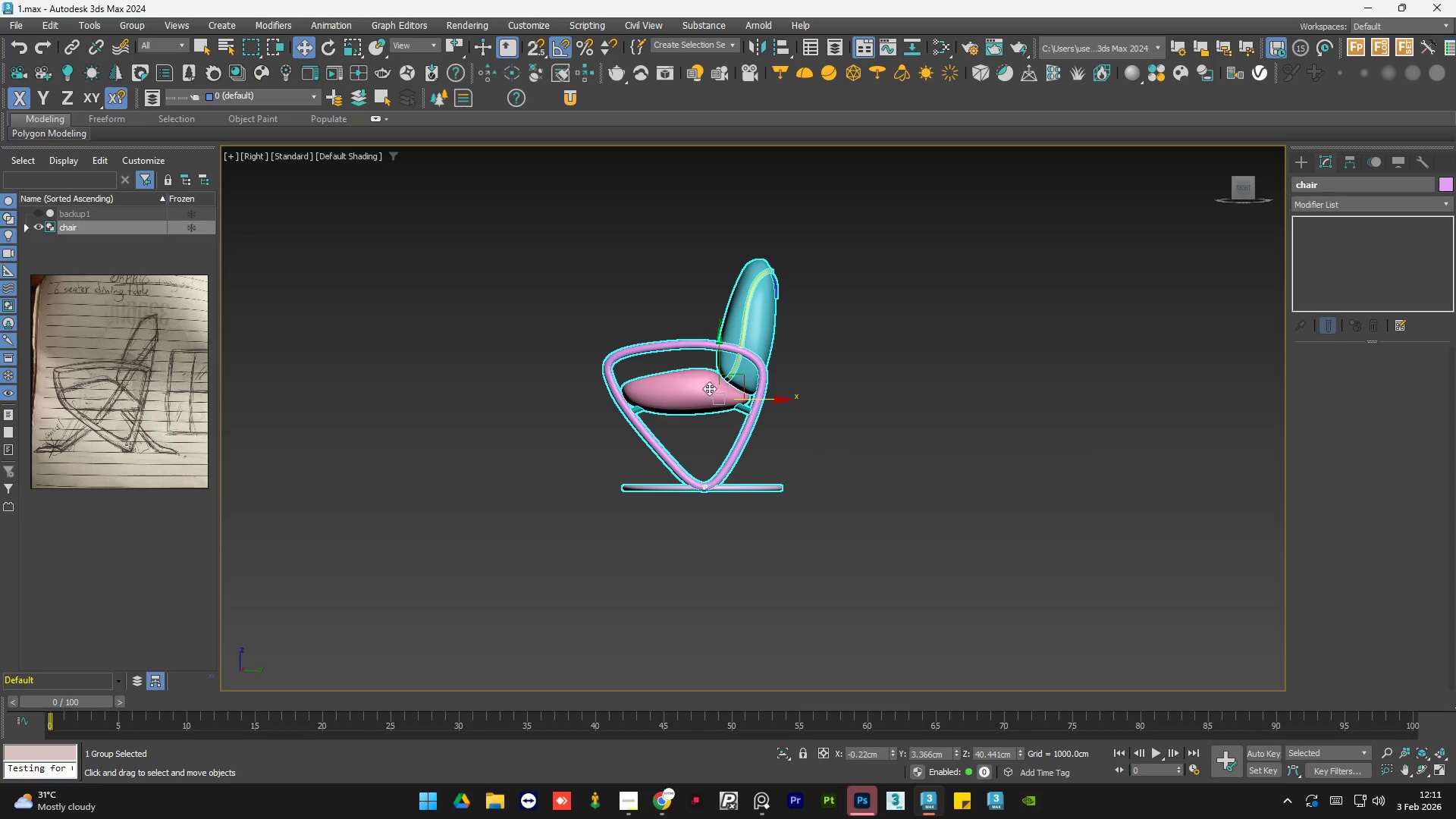 
left_click([917, 369])
 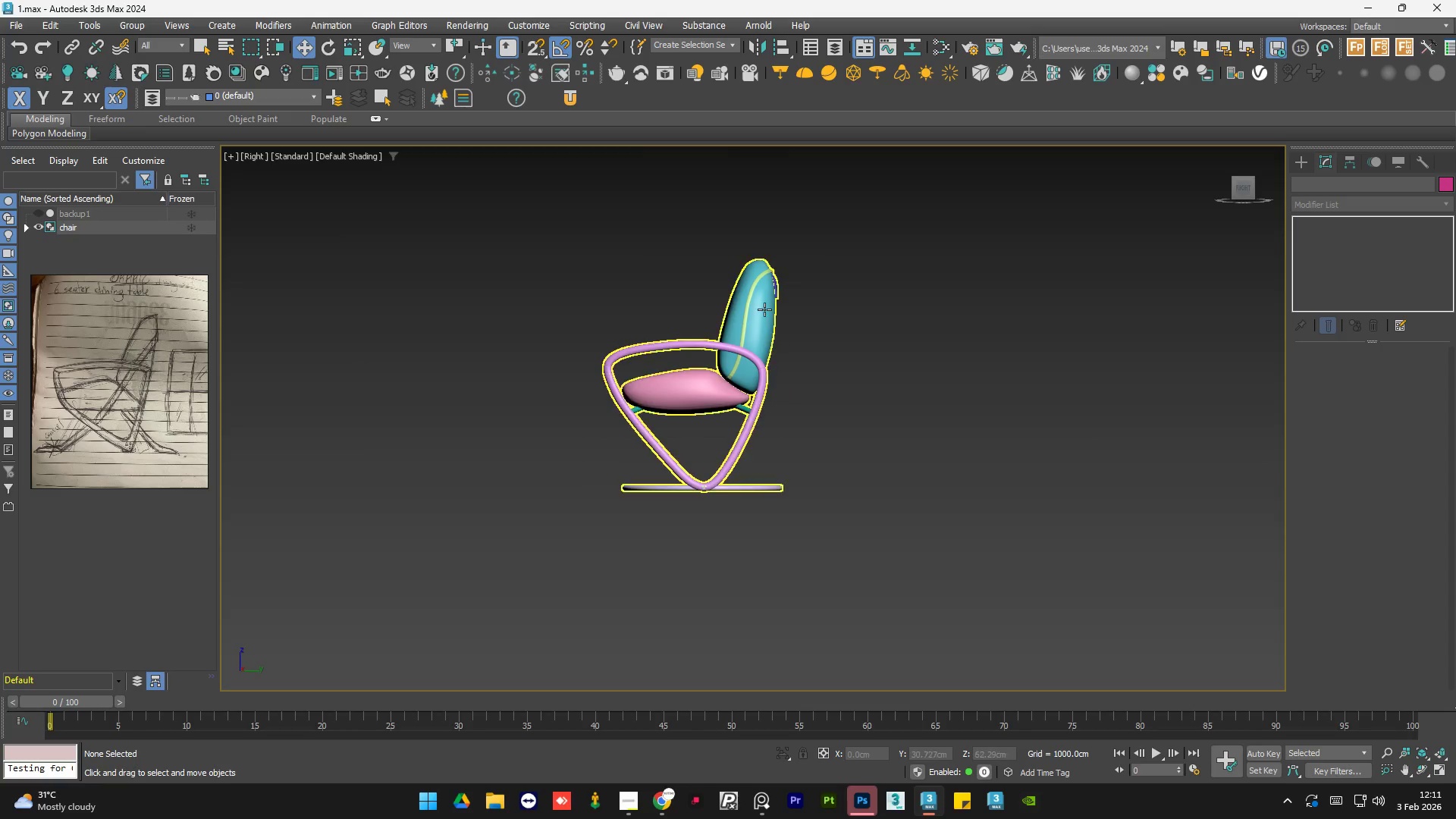 
left_click([764, 309])
 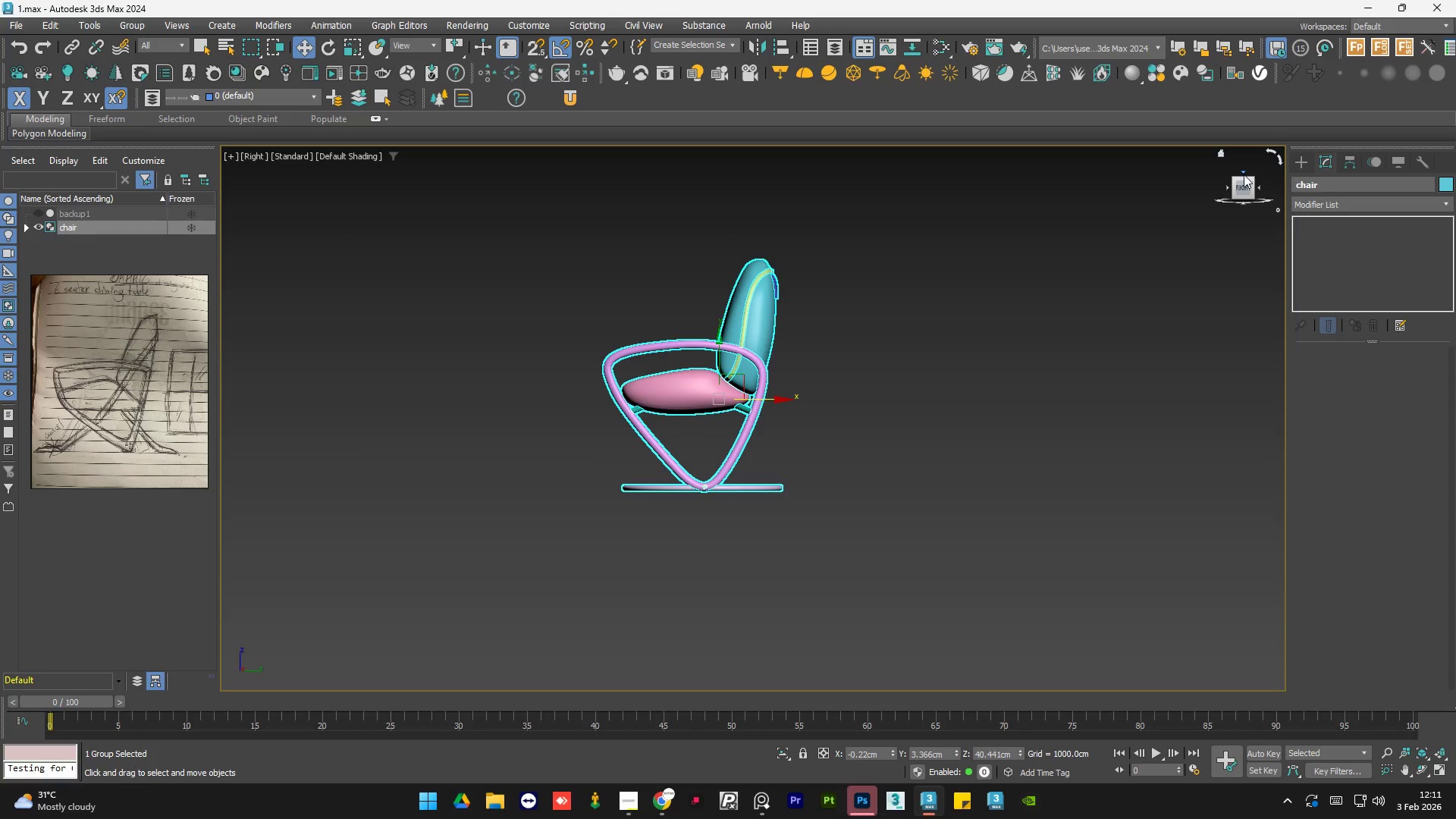 
left_click([1242, 172])
 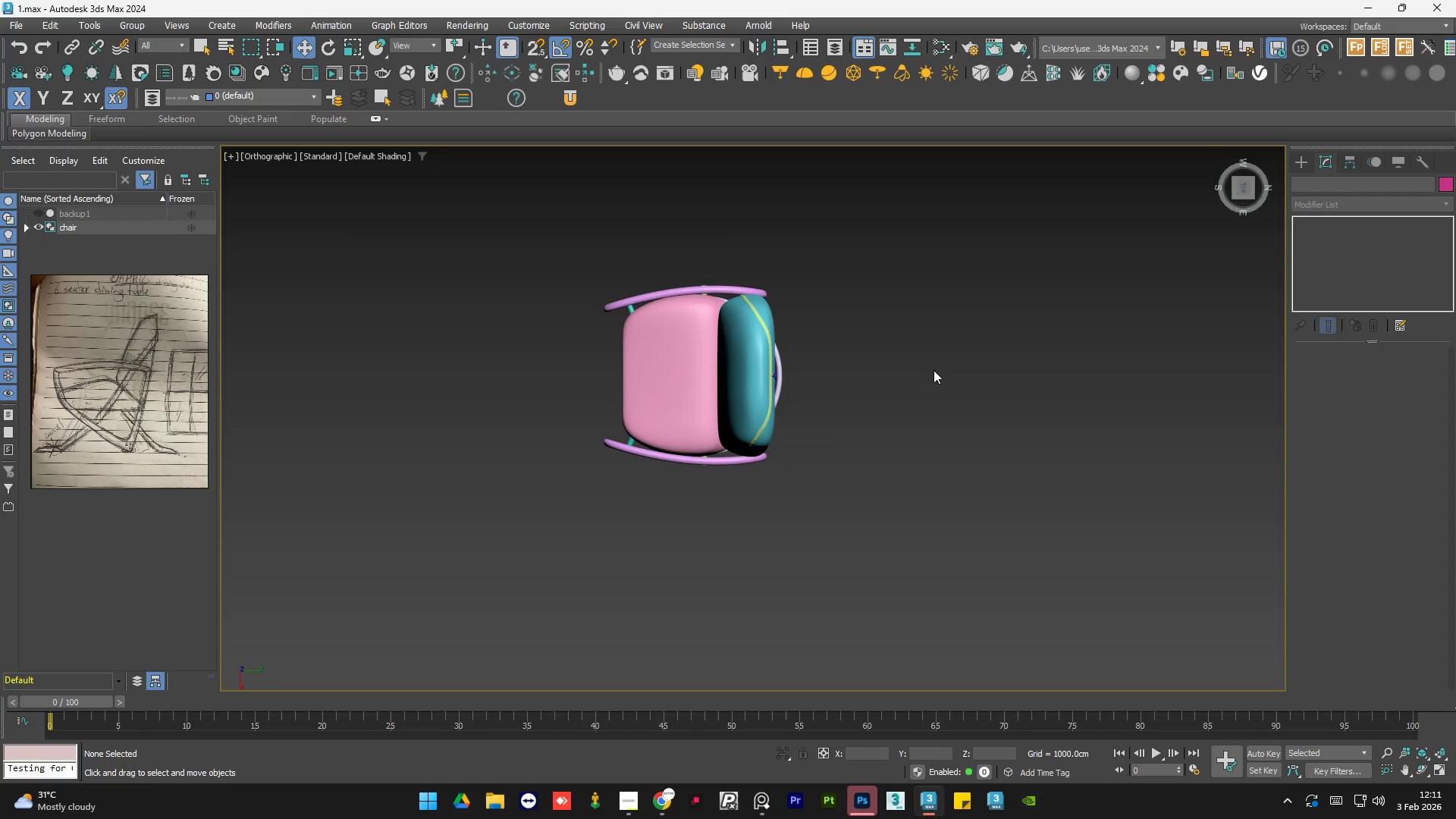 
double_click([727, 360])
 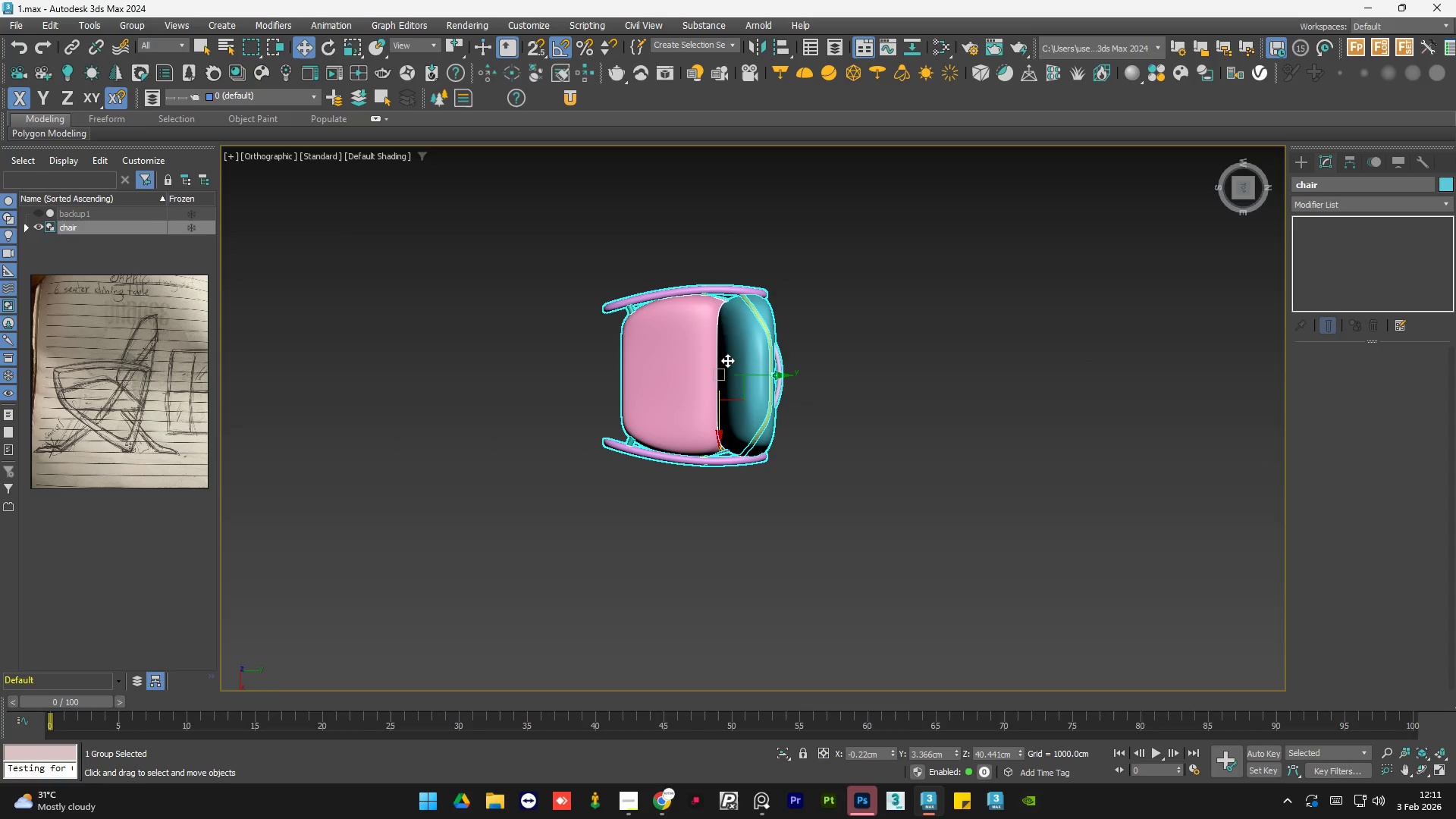 
wait(20.05)
 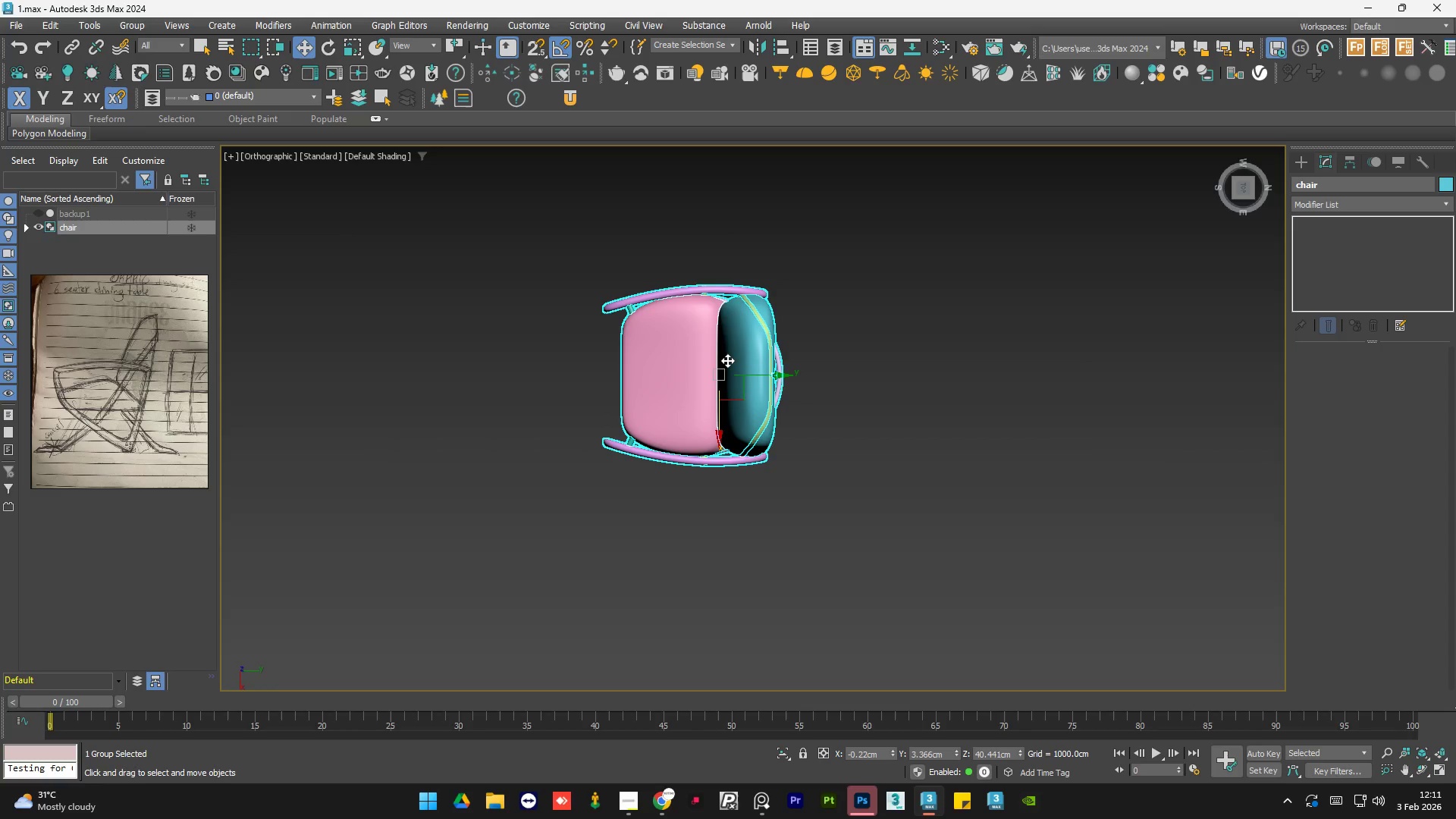 
left_click([893, 398])
 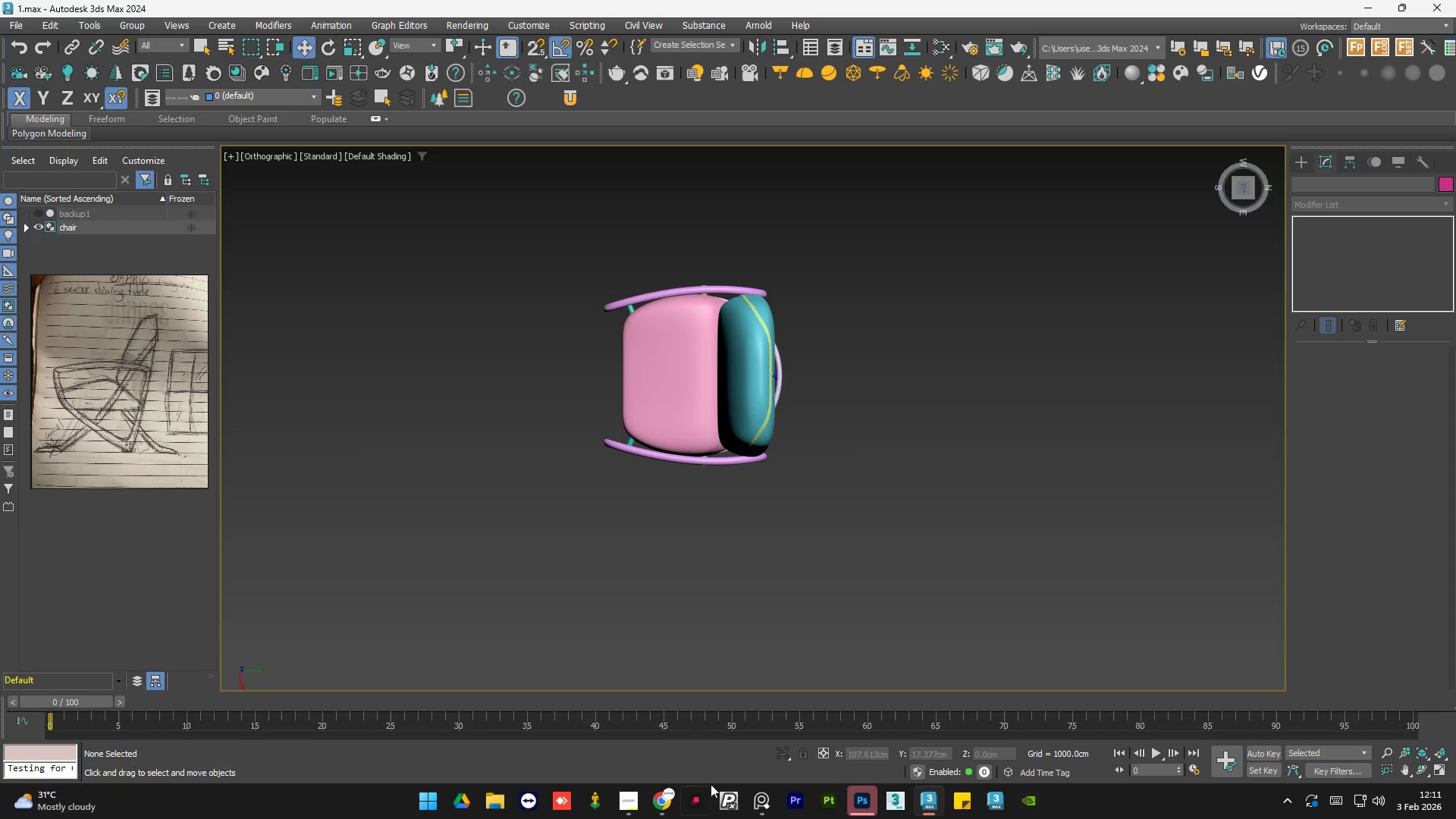 
left_click([748, 805])
 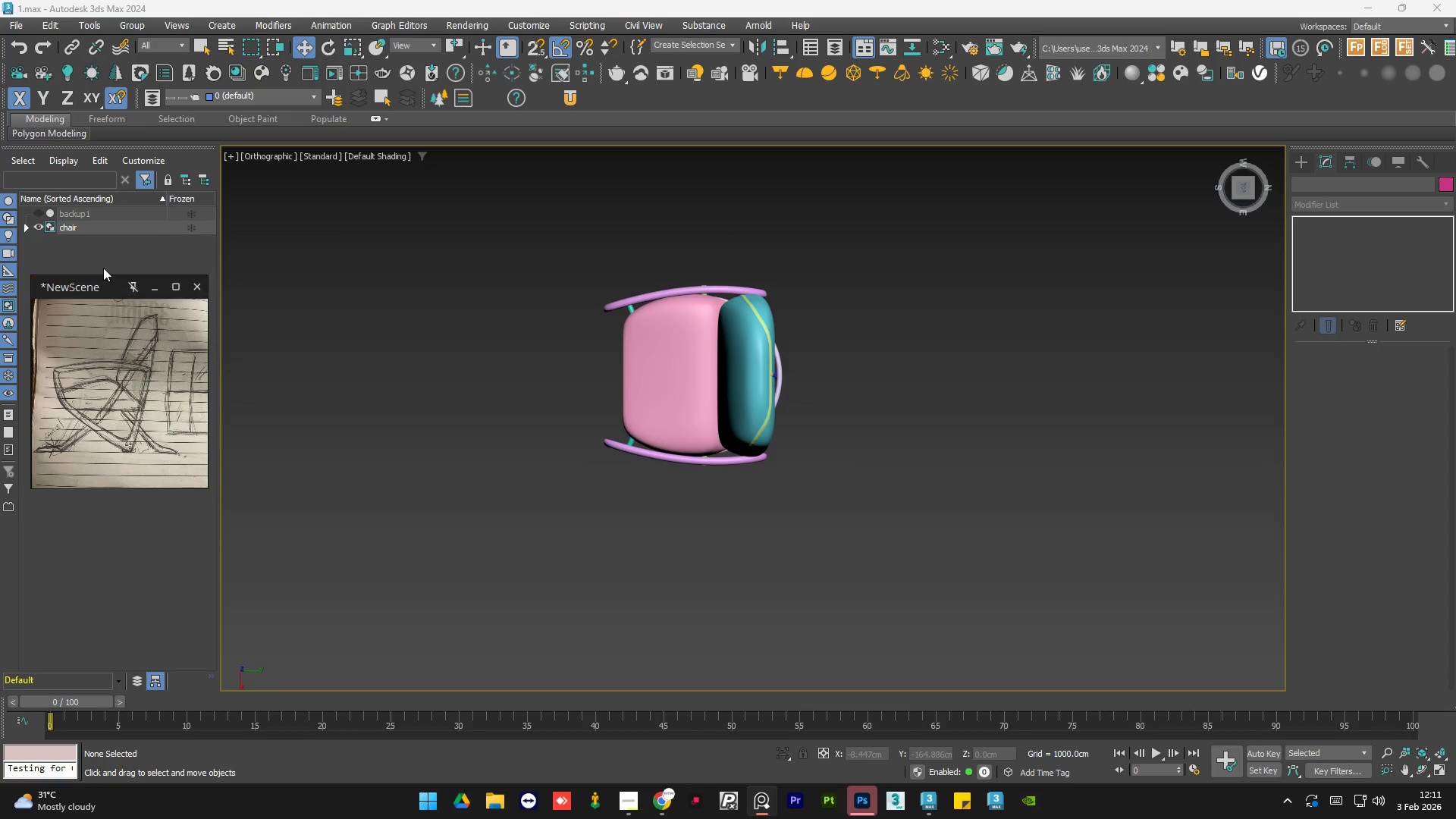 
left_click_drag(start_coordinate=[86, 288], to_coordinate=[295, 269])
 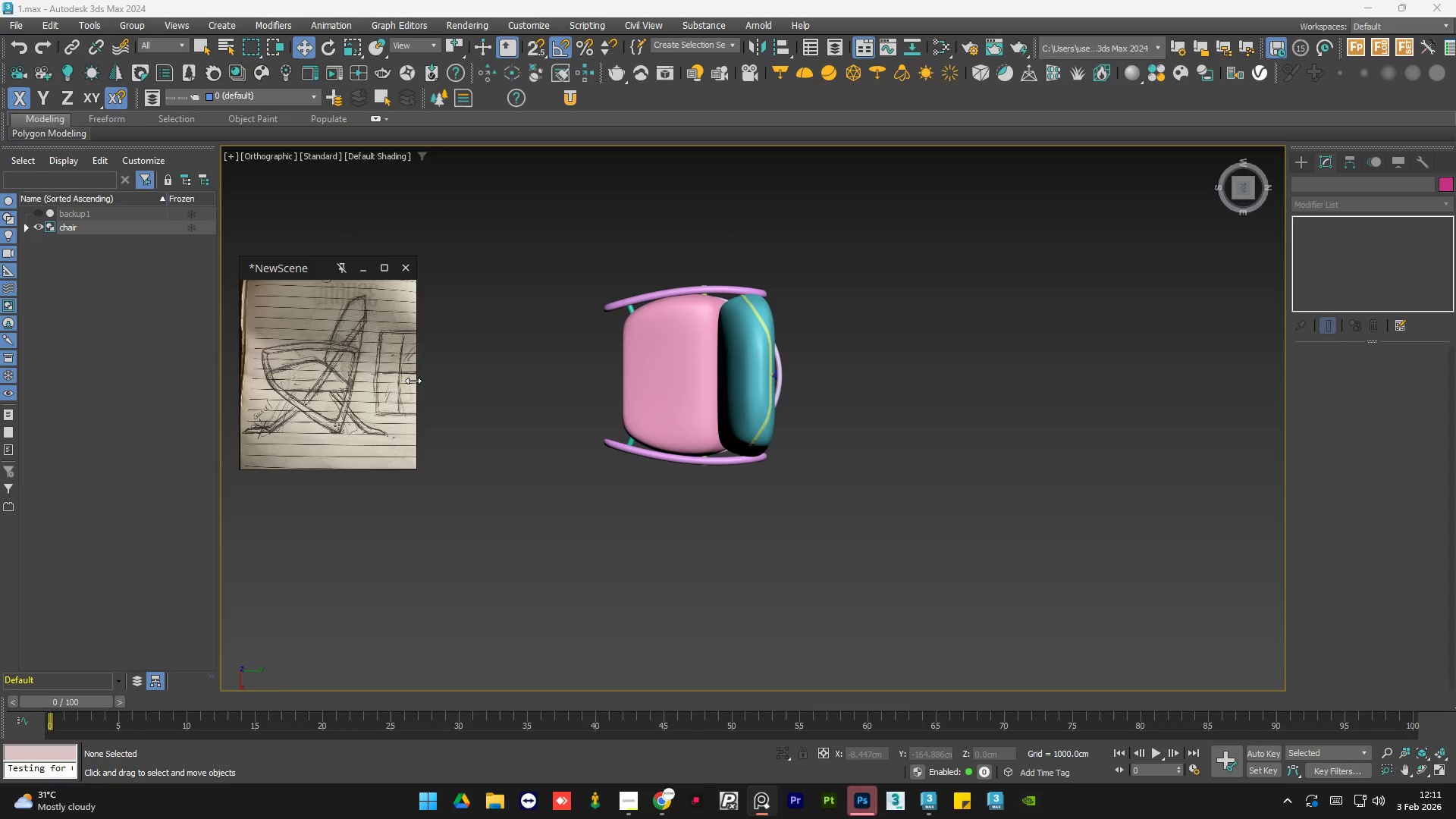 
left_click_drag(start_coordinate=[413, 381], to_coordinate=[913, 406])
 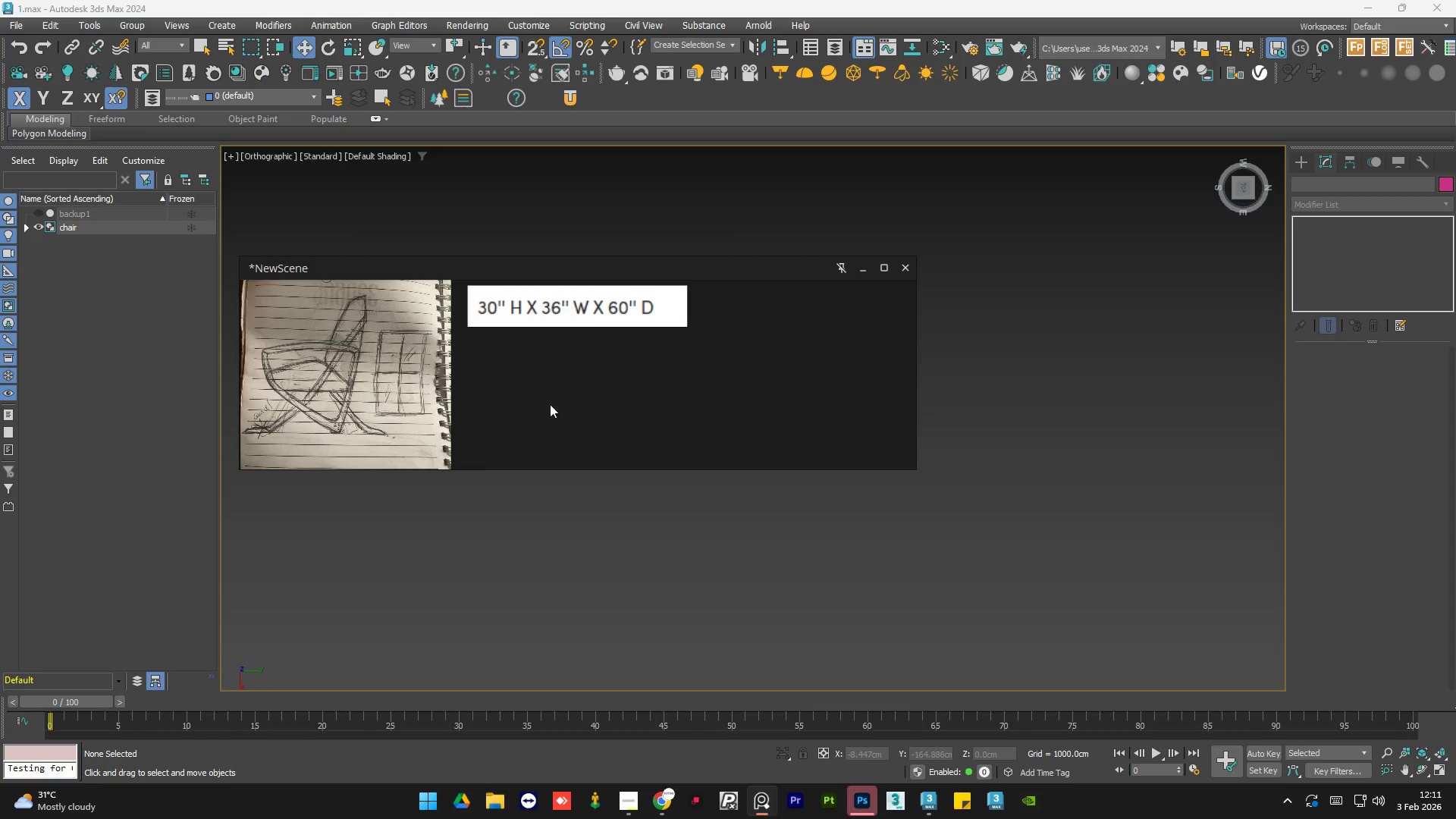 
scroll: coordinate [579, 423], scroll_direction: down, amount: 5.0
 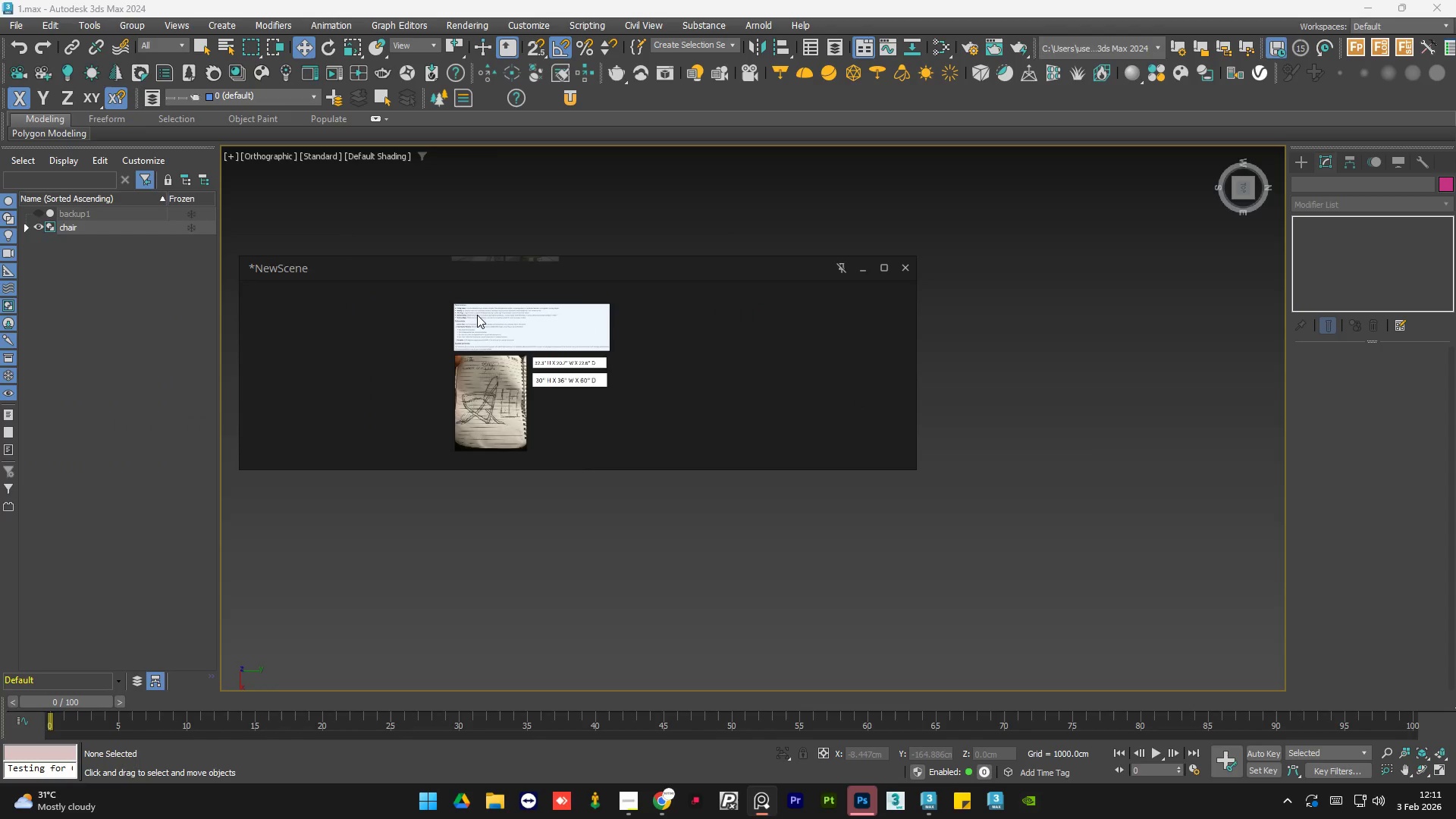 
scroll: coordinate [553, 314], scroll_direction: up, amount: 11.0
 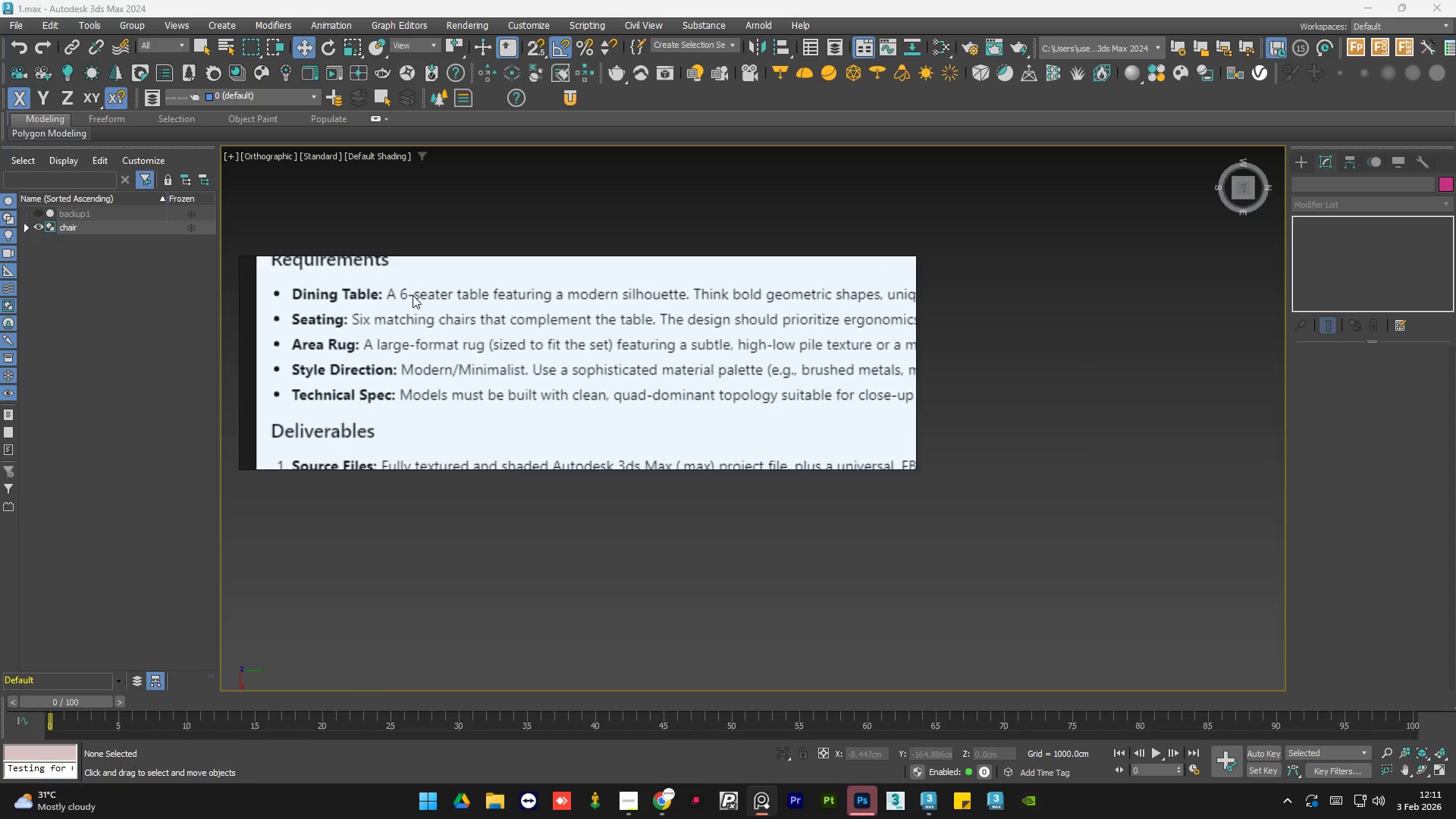 
scroll: coordinate [410, 295], scroll_direction: down, amount: 2.0
 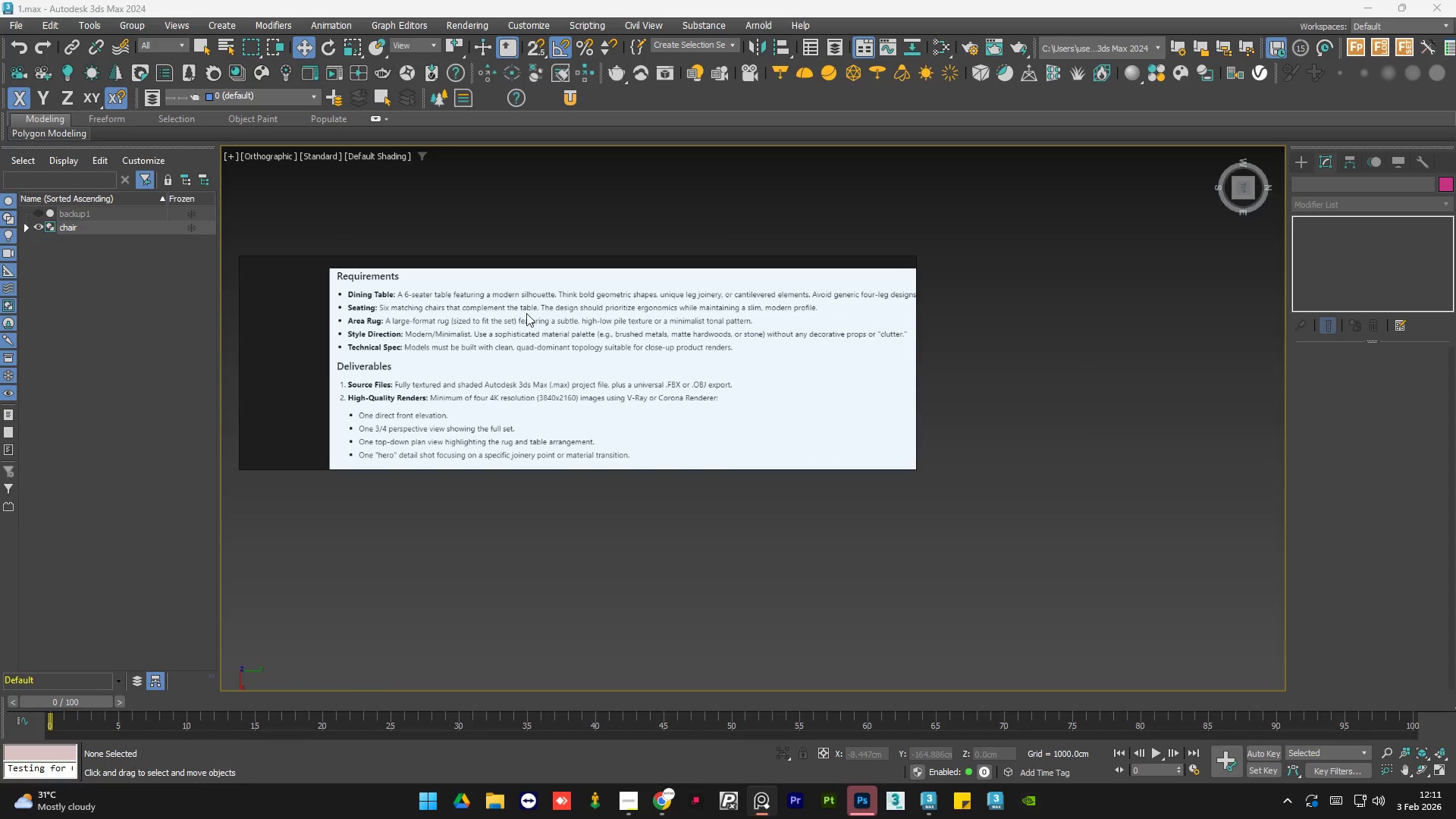 
scroll: coordinate [510, 318], scroll_direction: up, amount: 1.0
 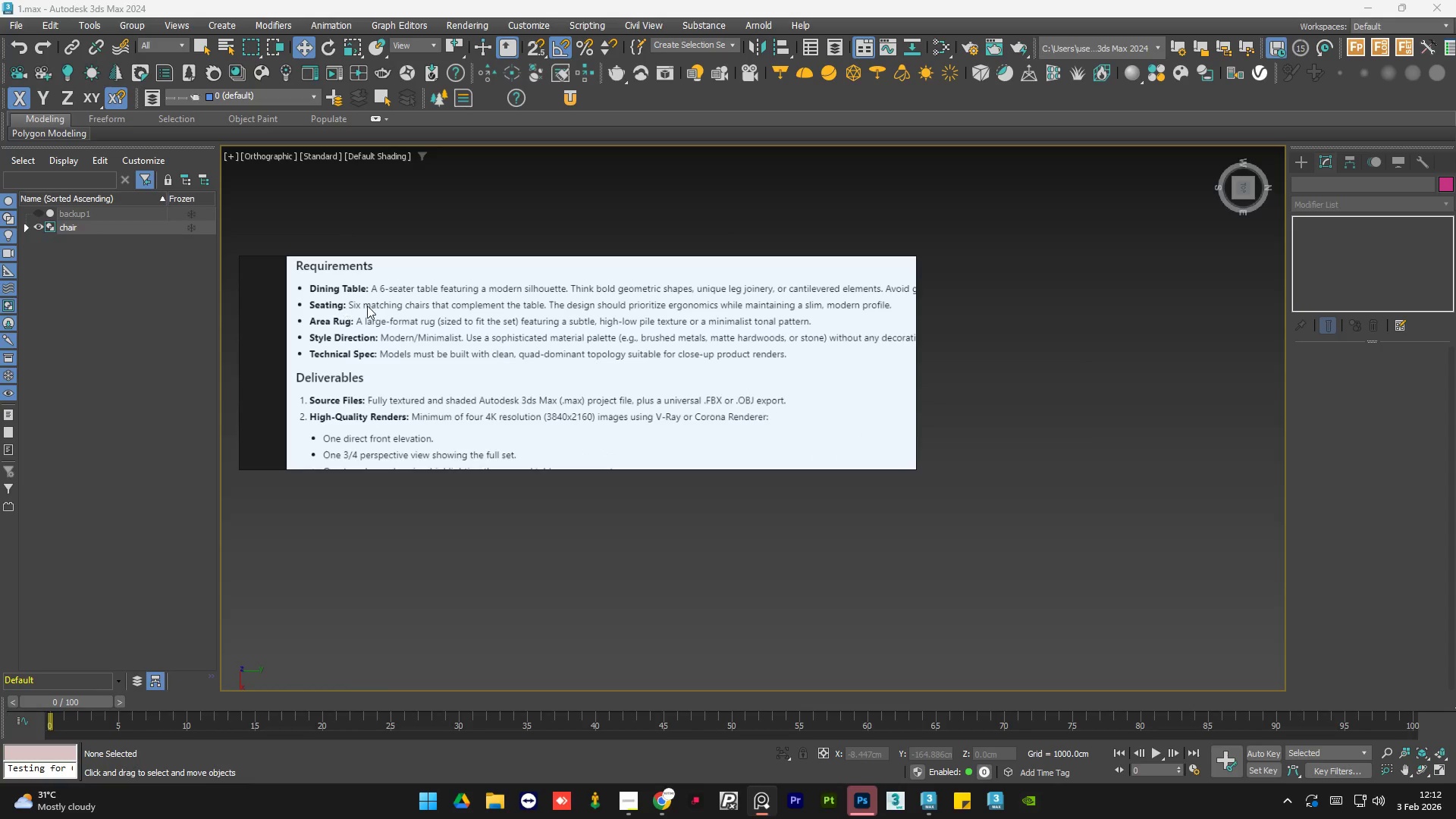 
scroll: coordinate [387, 317], scroll_direction: down, amount: 1.0
 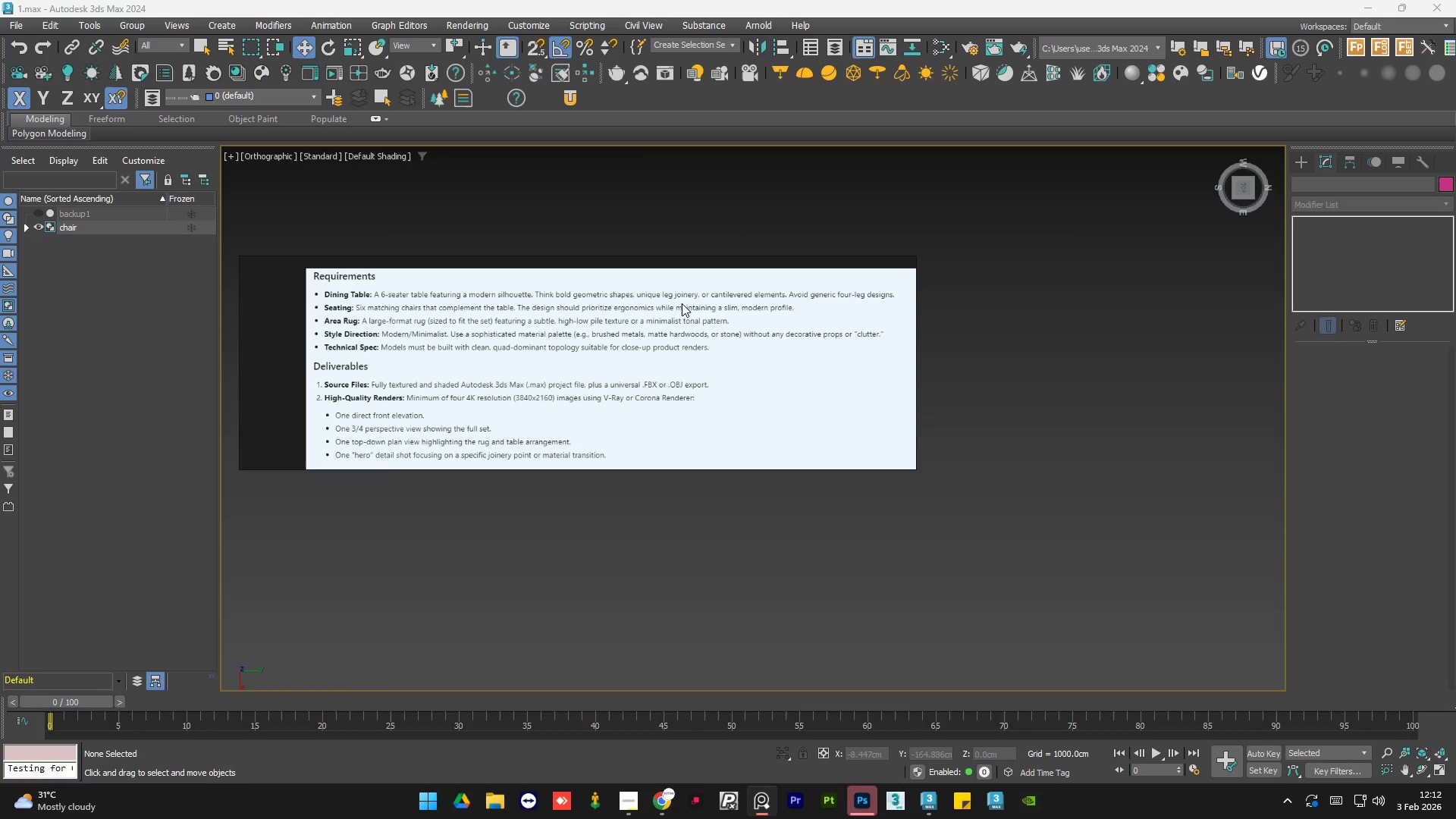 
scroll: coordinate [702, 303], scroll_direction: up, amount: 1.0
 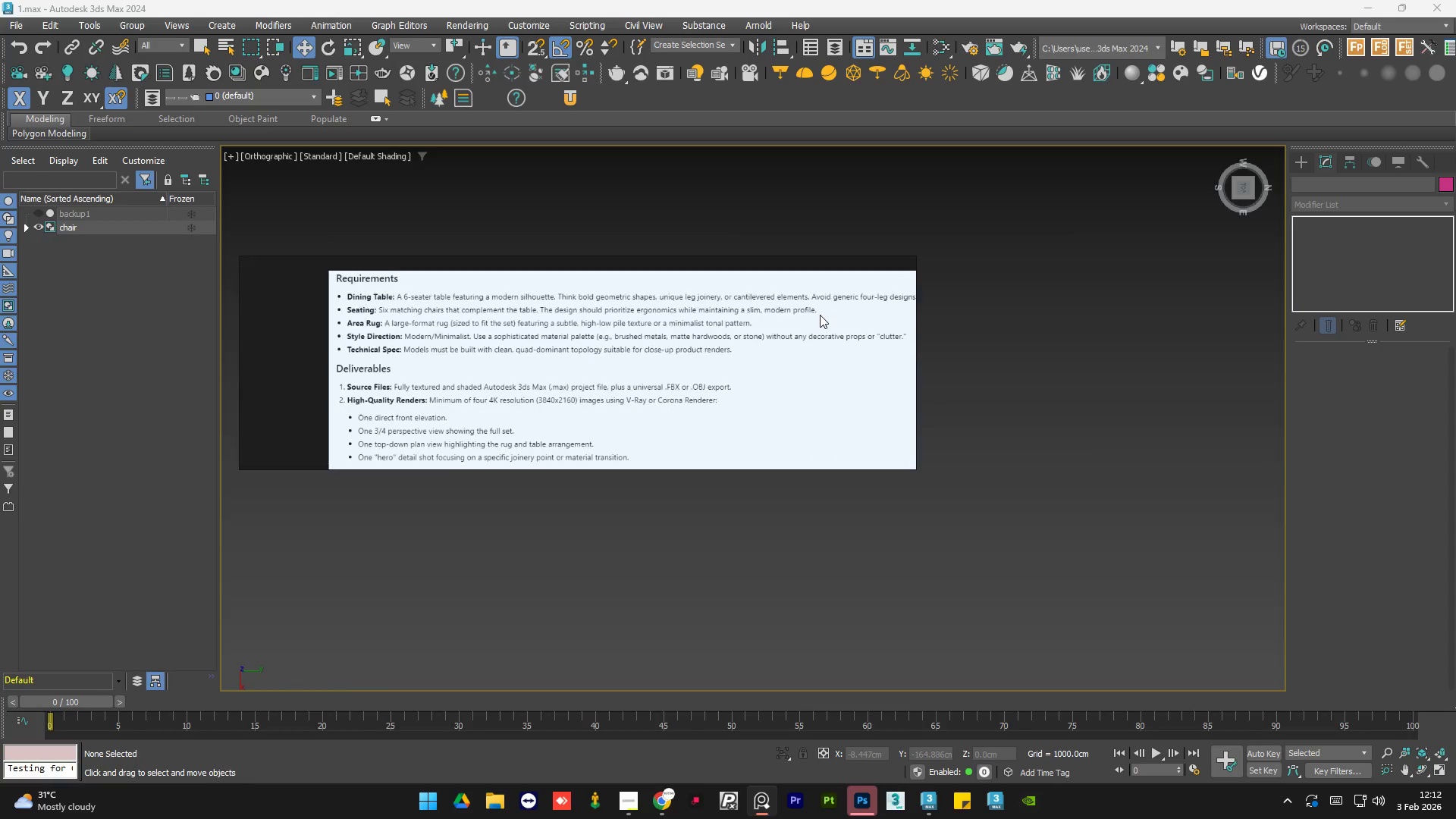 
scroll: coordinate [820, 315], scroll_direction: down, amount: 1.0
 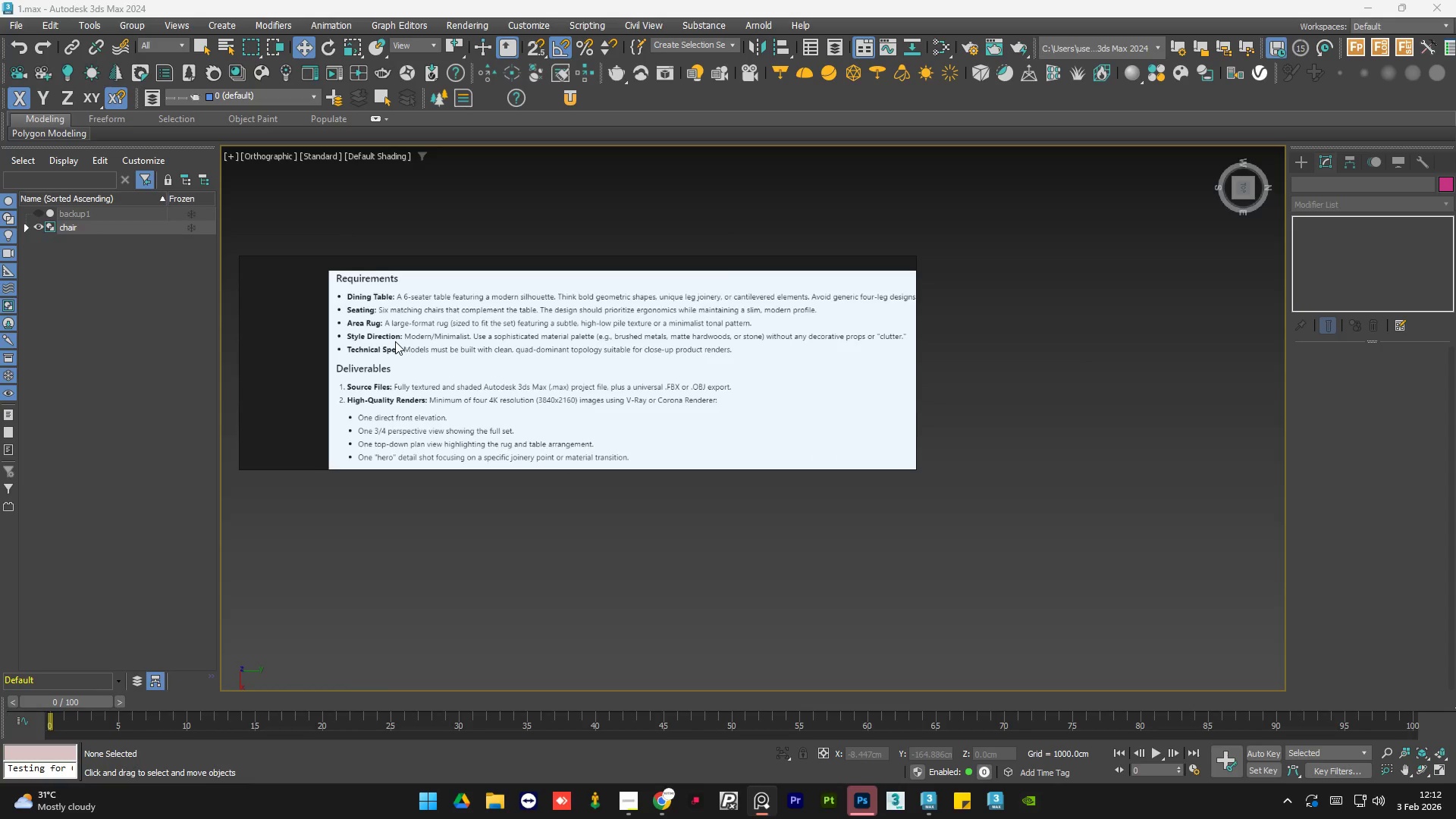 
scroll: coordinate [395, 341], scroll_direction: up, amount: 1.0
 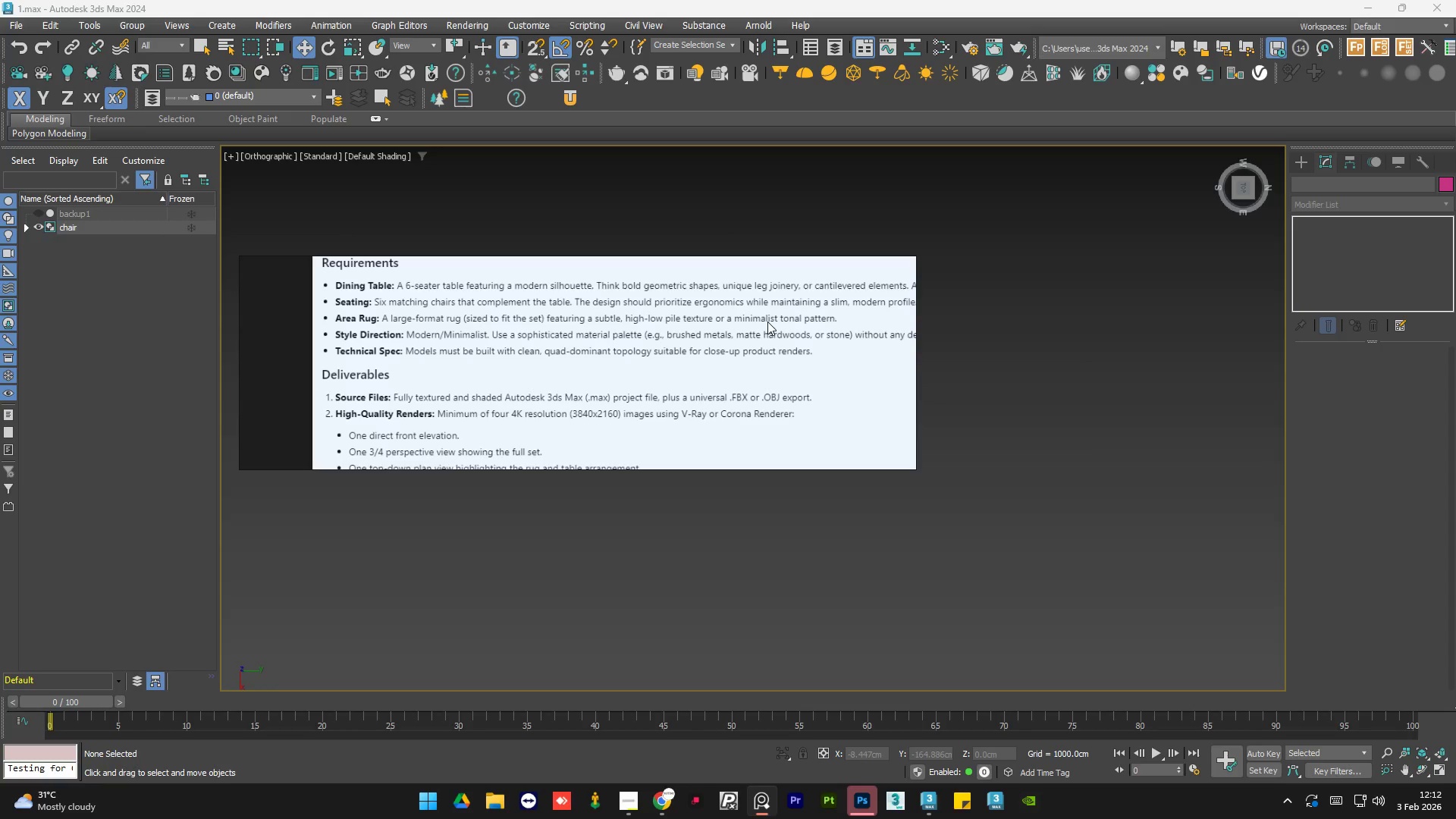 
wait(5.25)
 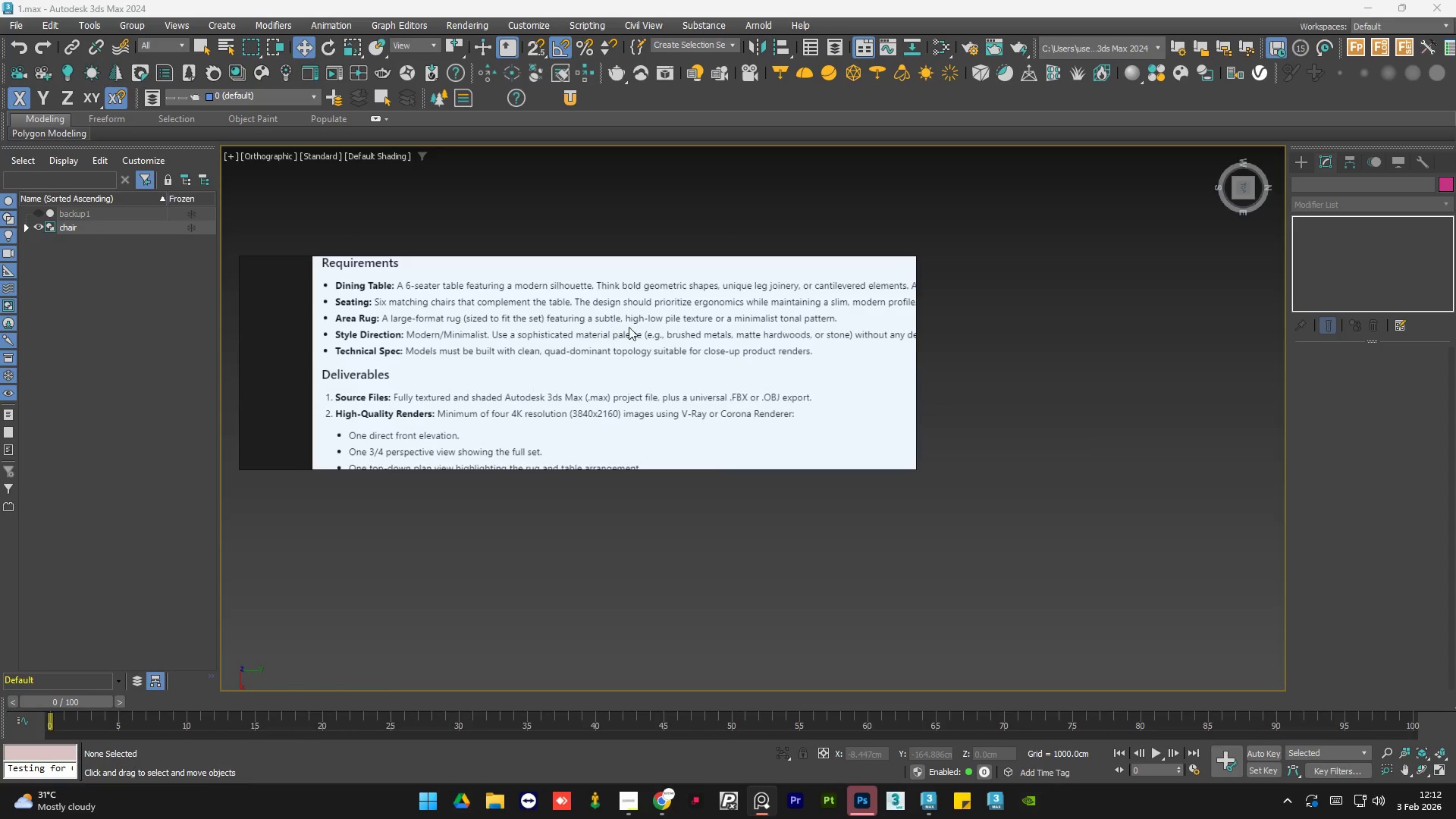 
scroll: coordinate [438, 322], scroll_direction: up, amount: 1.0
 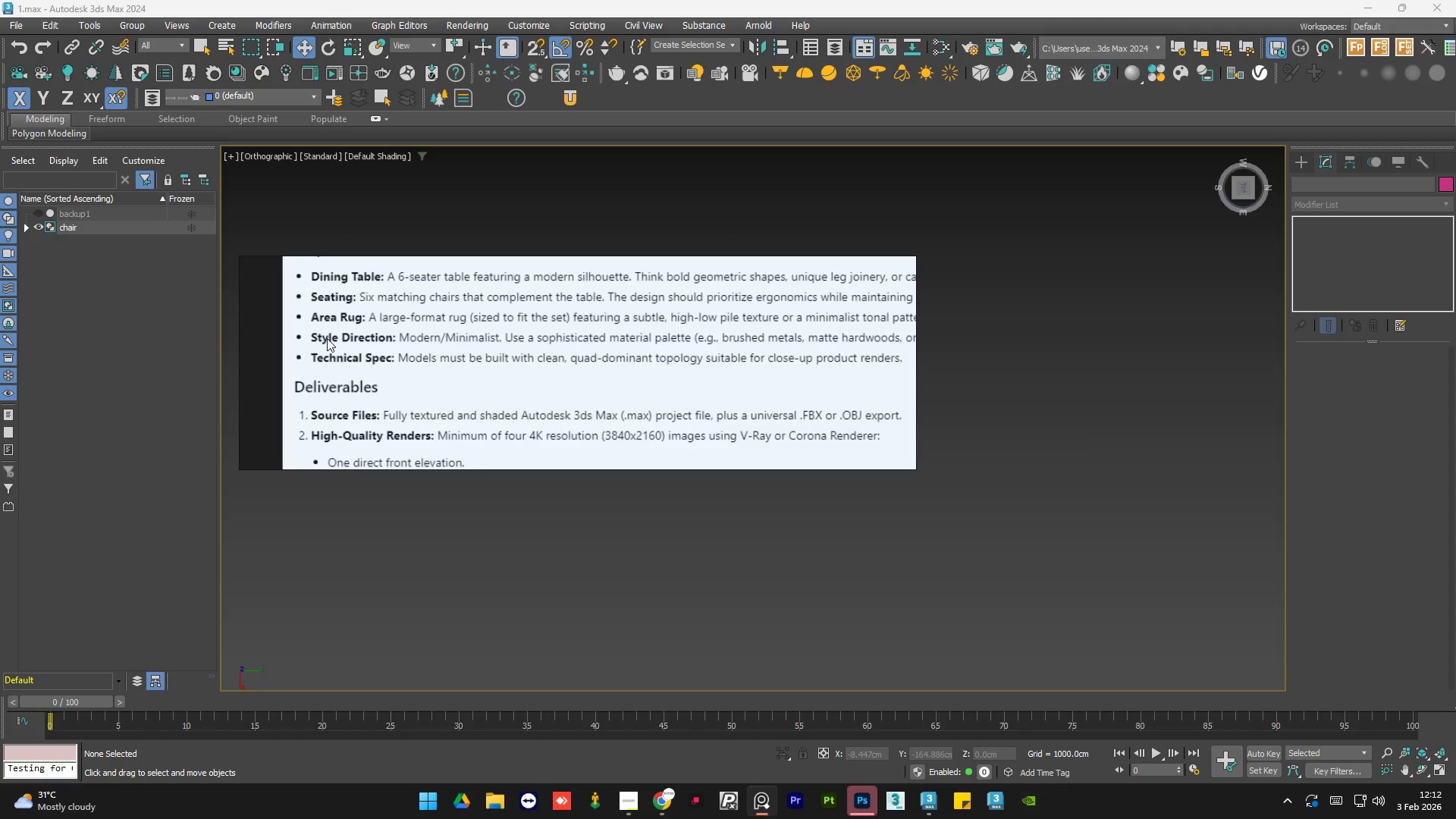 
wait(53.07)
 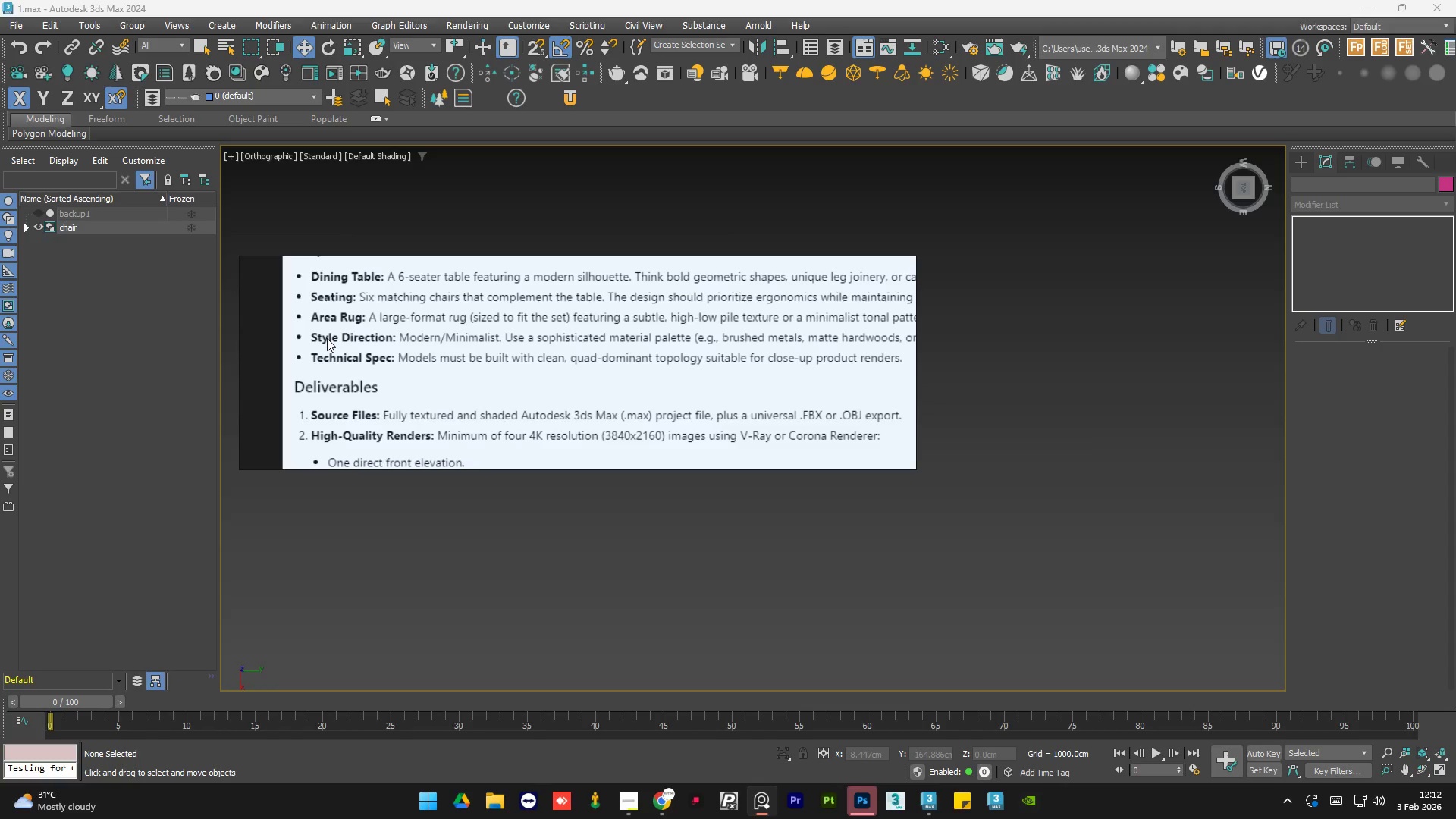 
left_click([858, 269])
 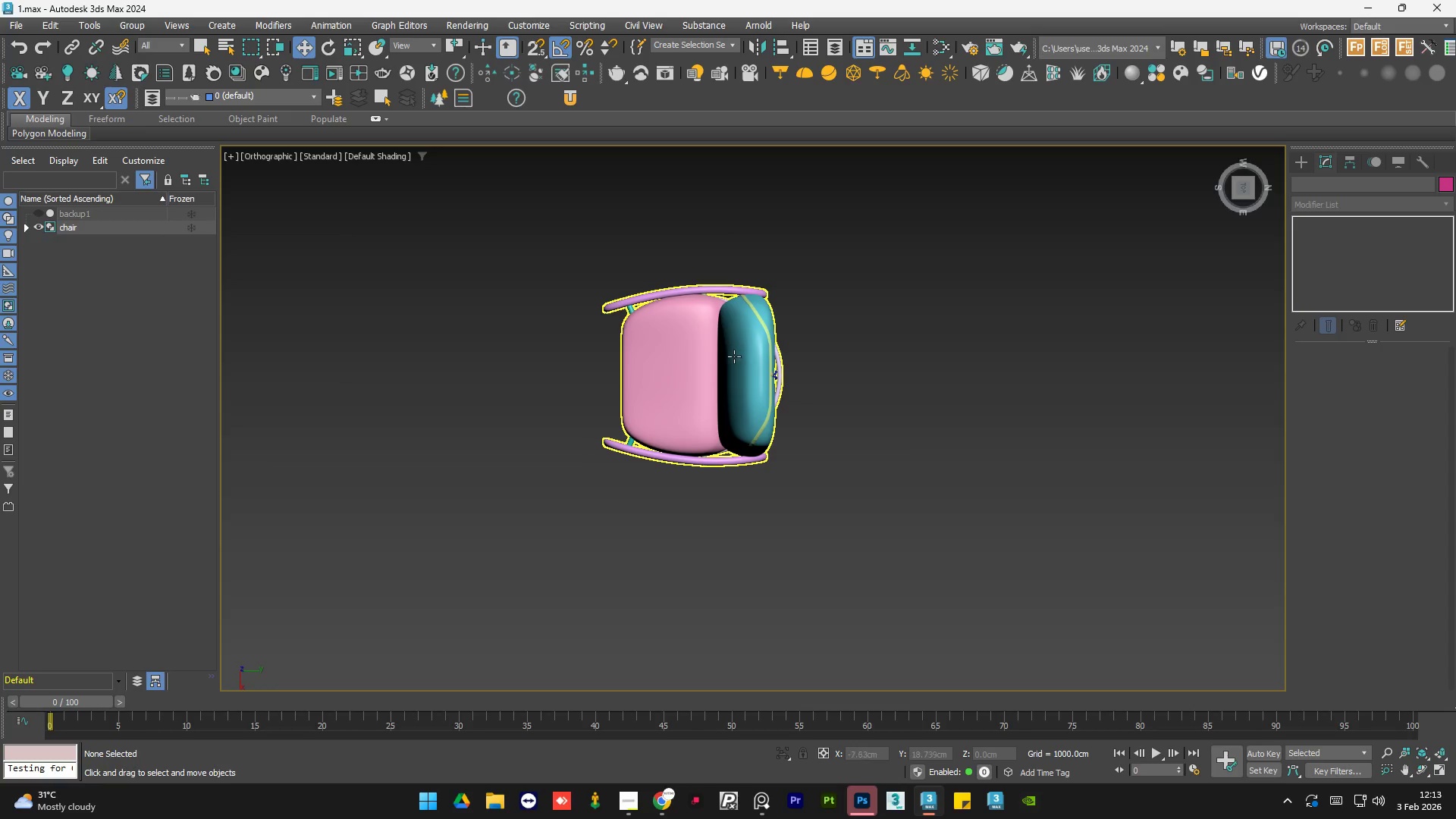 
hold_key(key=ControlLeft, duration=0.69)
 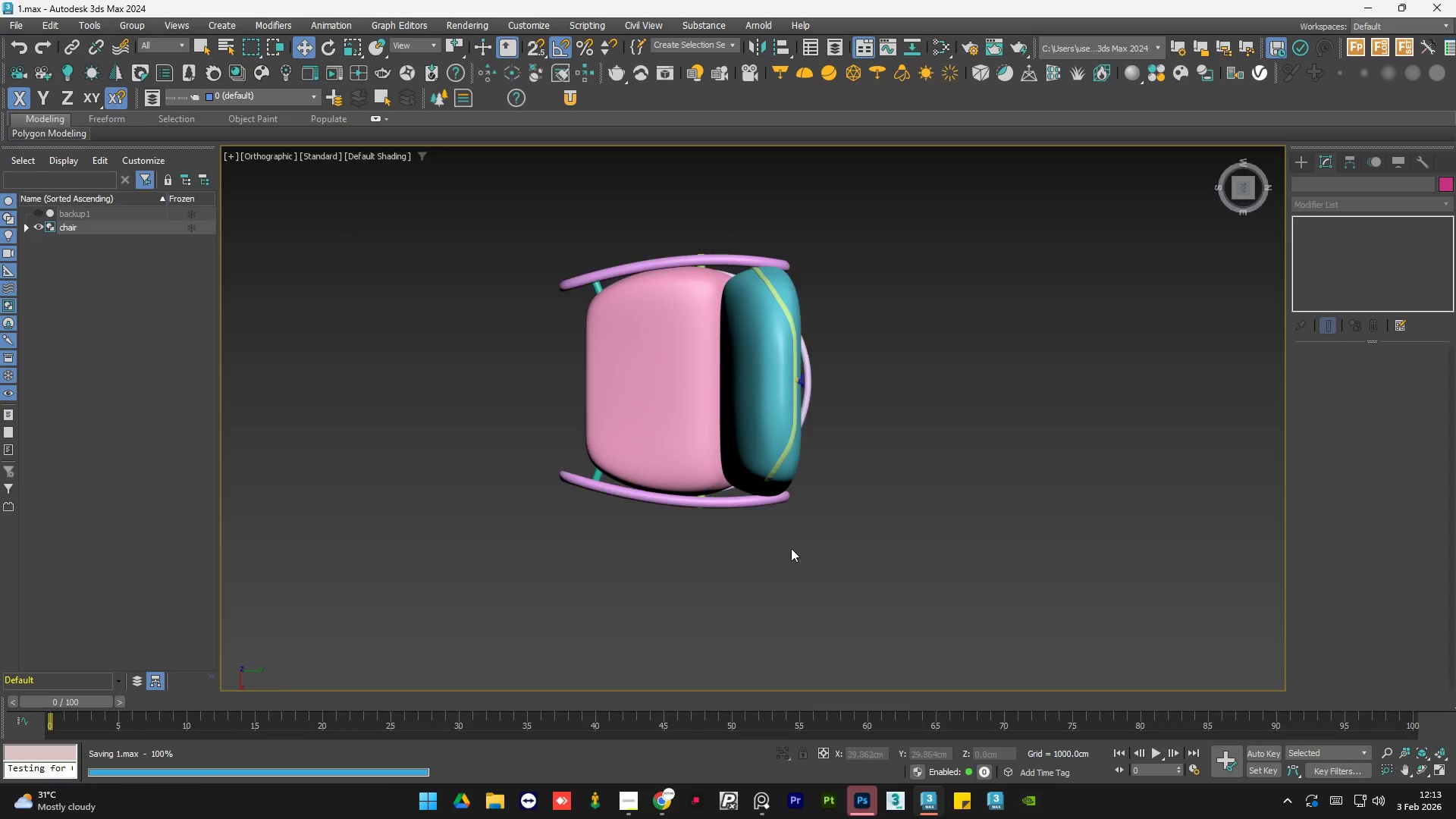 